 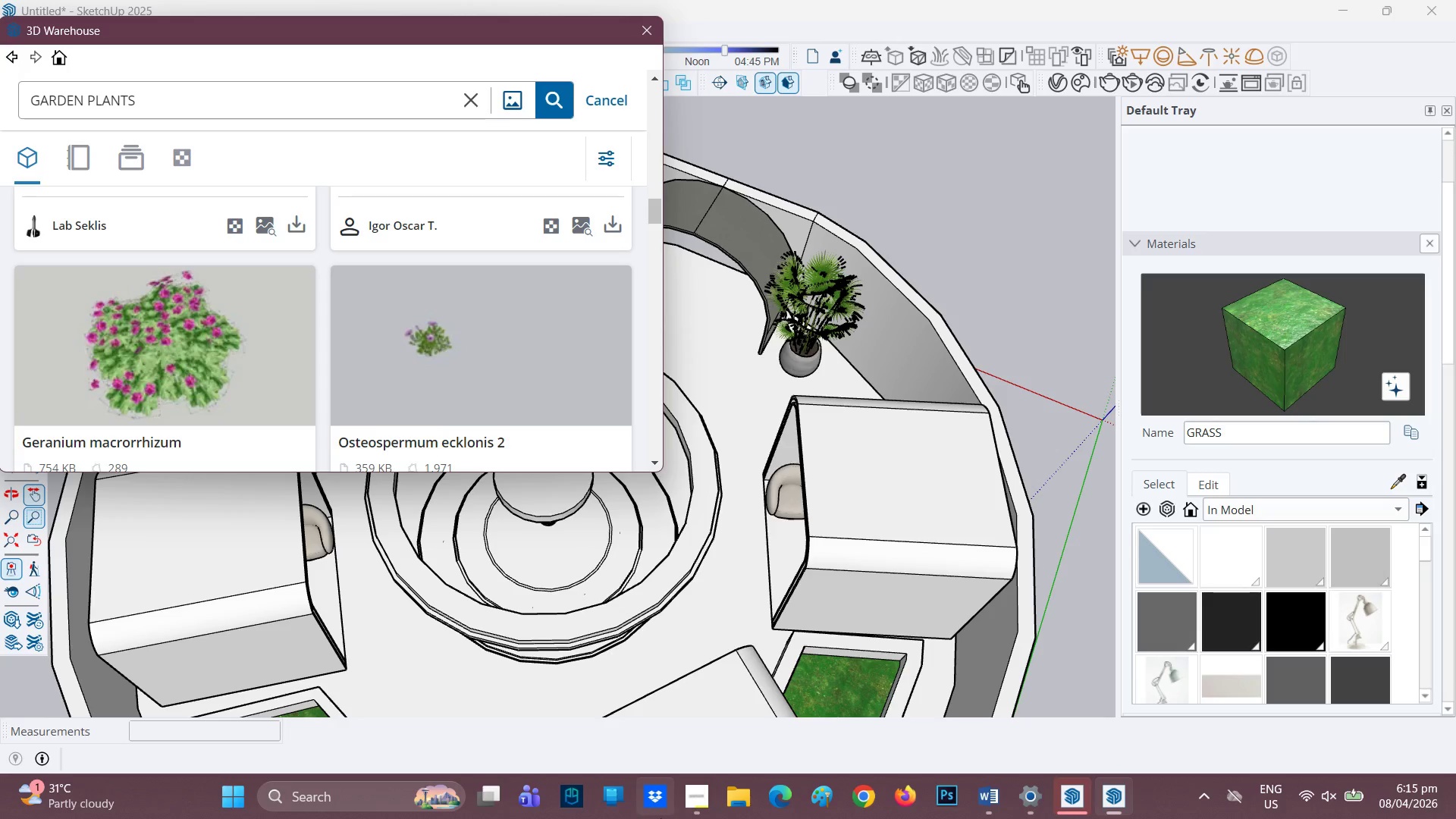 
scroll: coordinate [219, 335], scroll_direction: down, amount: 13.0
 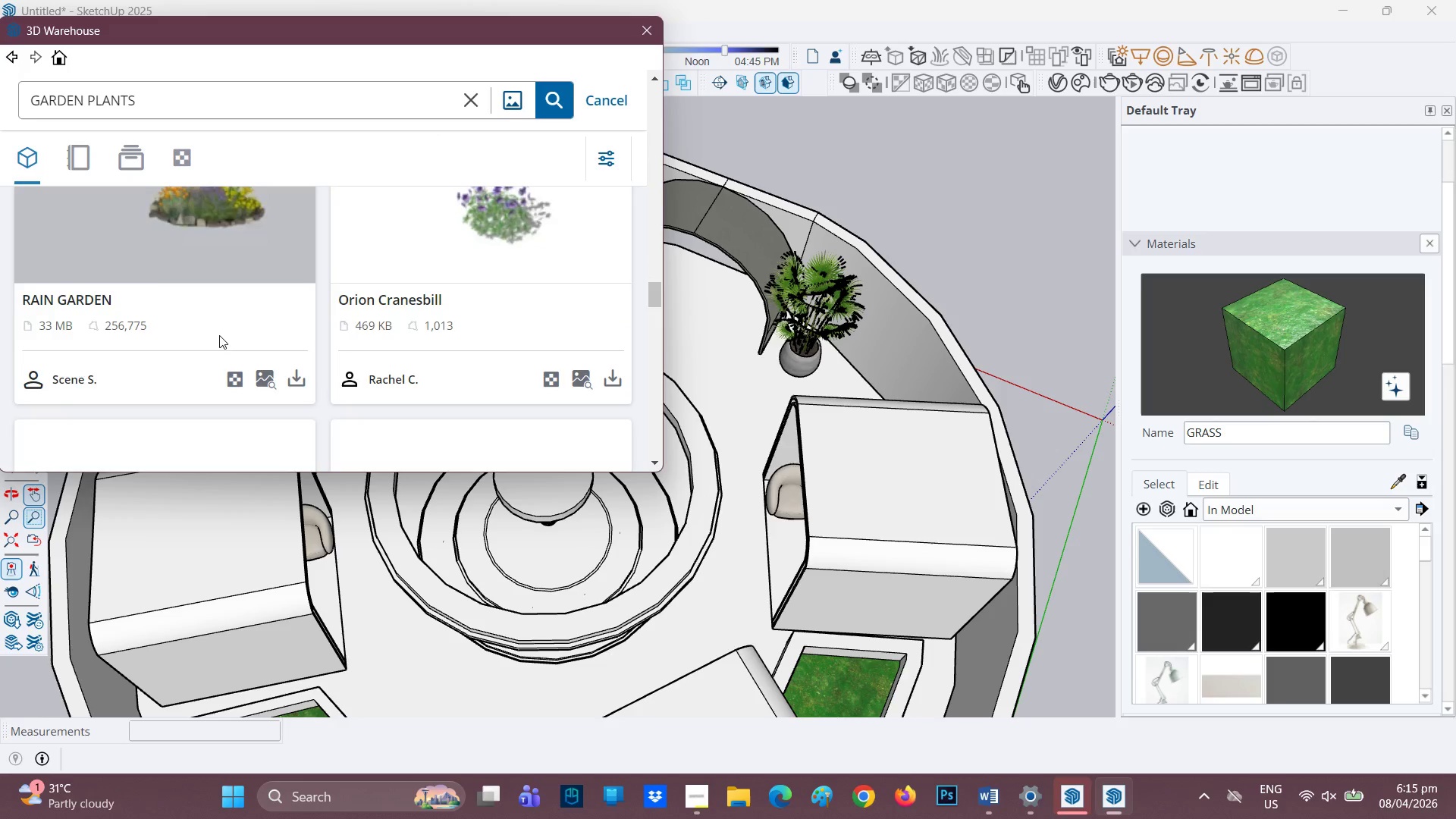 
scroll: coordinate [219, 335], scroll_direction: up, amount: 1.0
 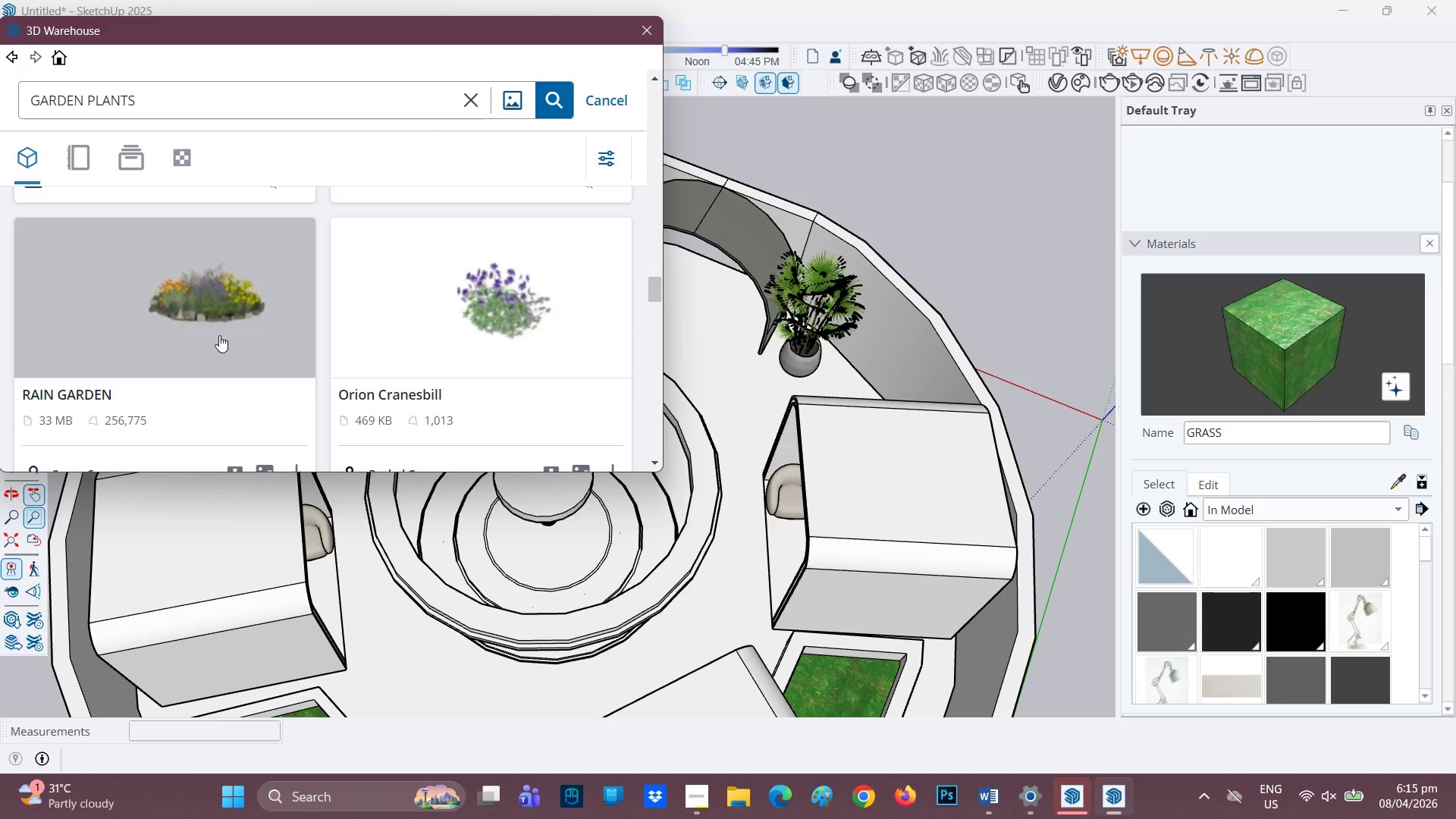 
scroll: coordinate [272, 357], scroll_direction: down, amount: 10.0
 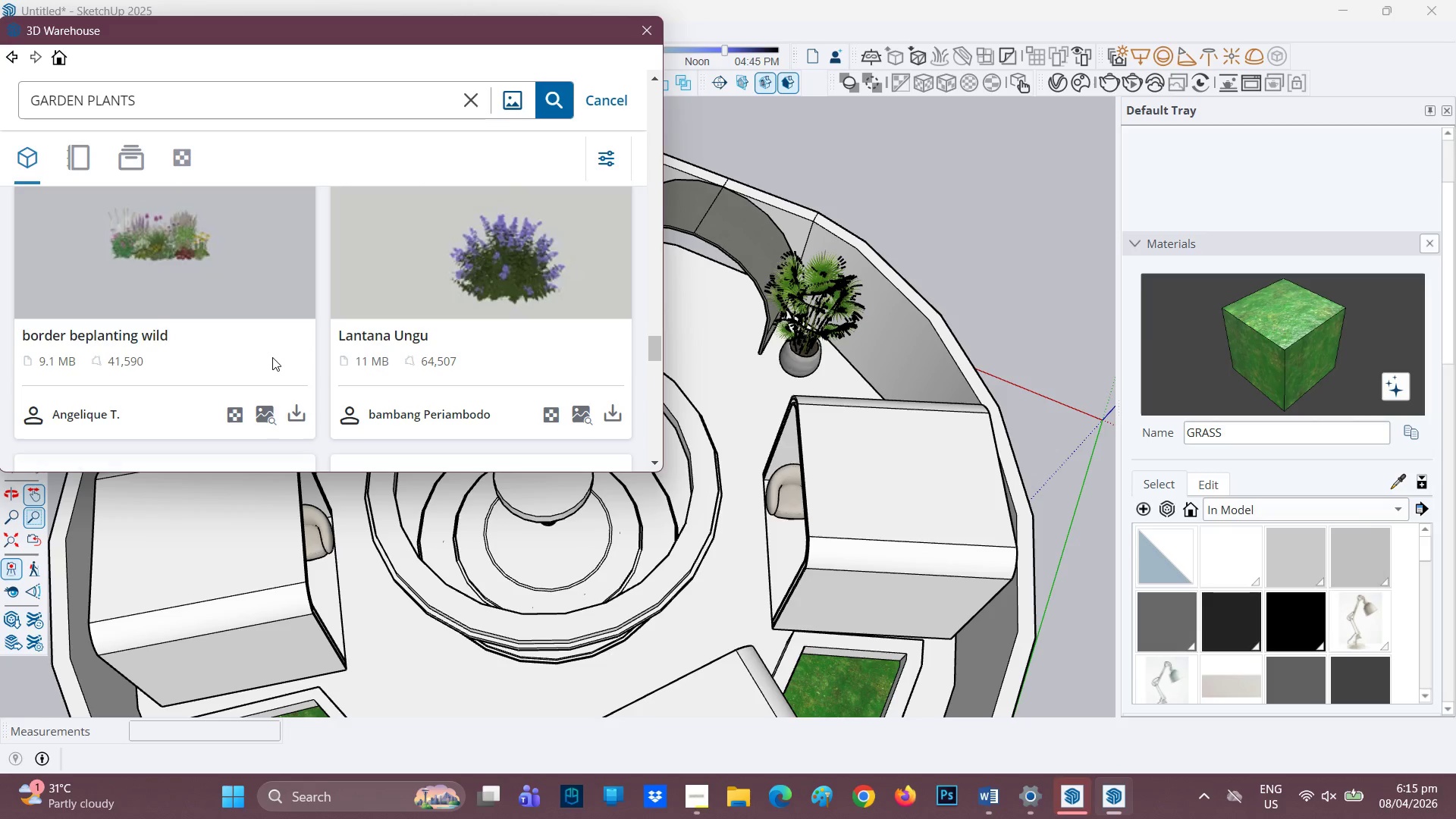 
scroll: coordinate [272, 357], scroll_direction: none, amount: 0.0
 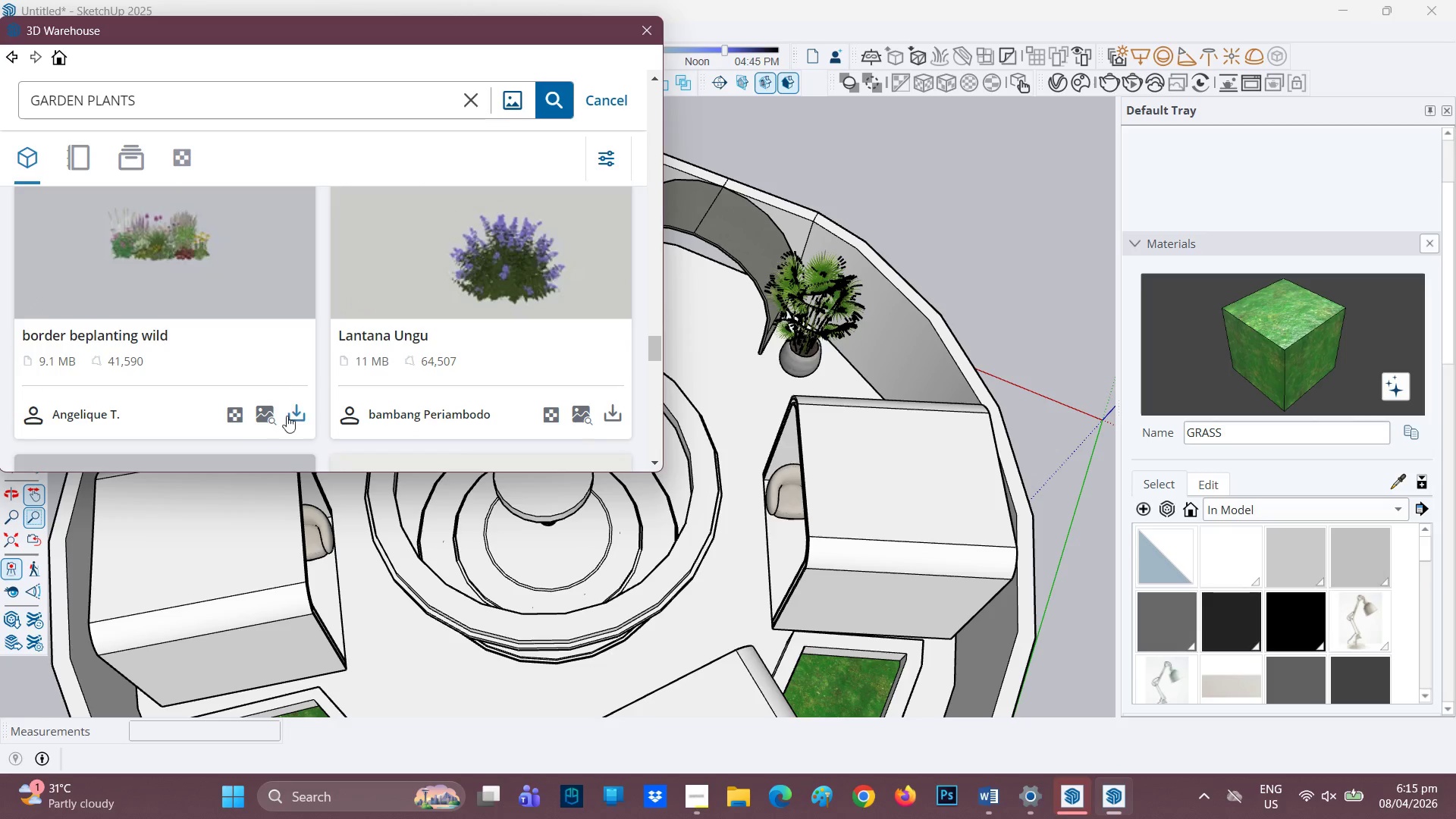 
left_click([297, 410])
 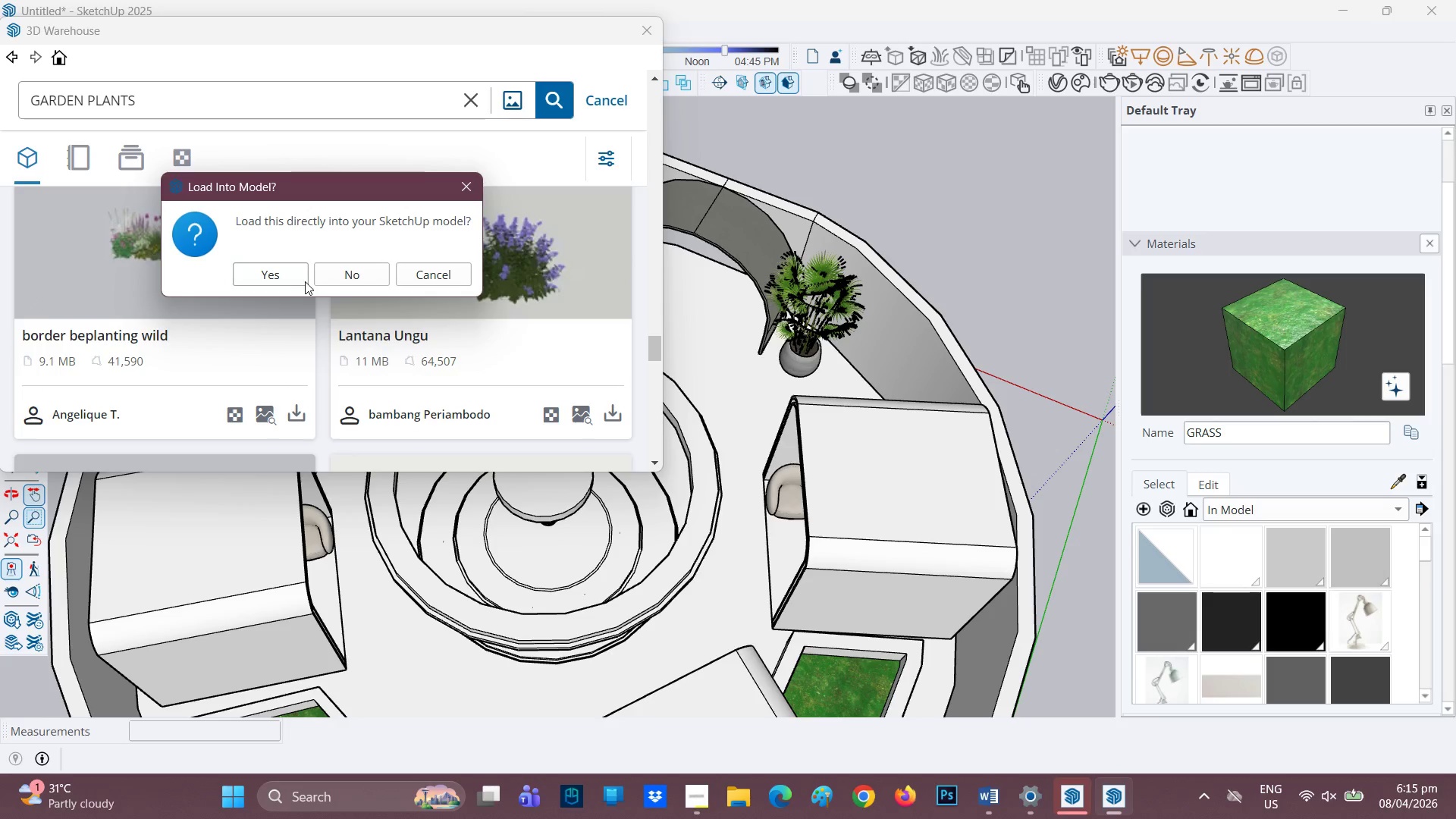 
left_click([286, 276])
 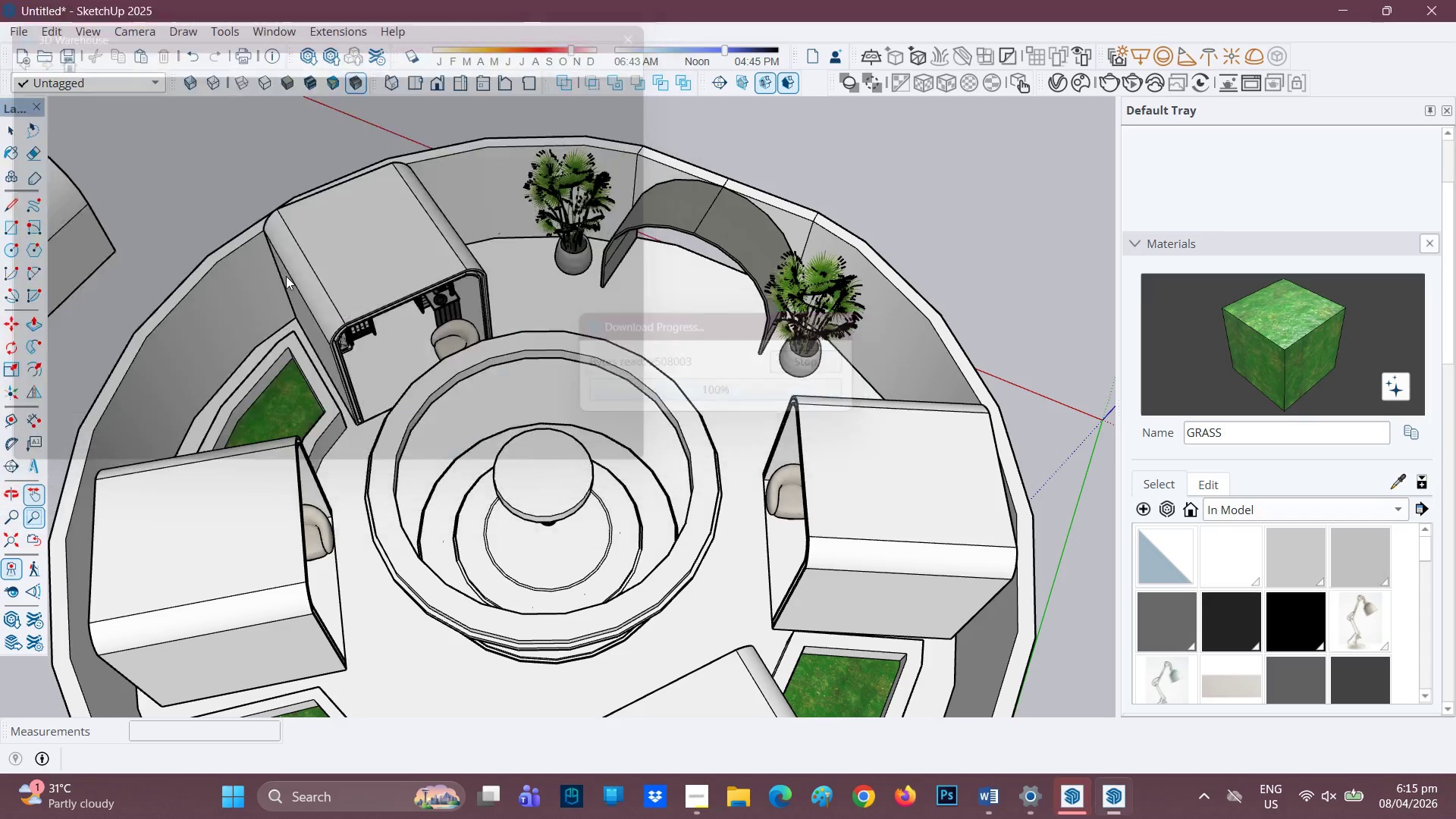 
wait(30.72)
 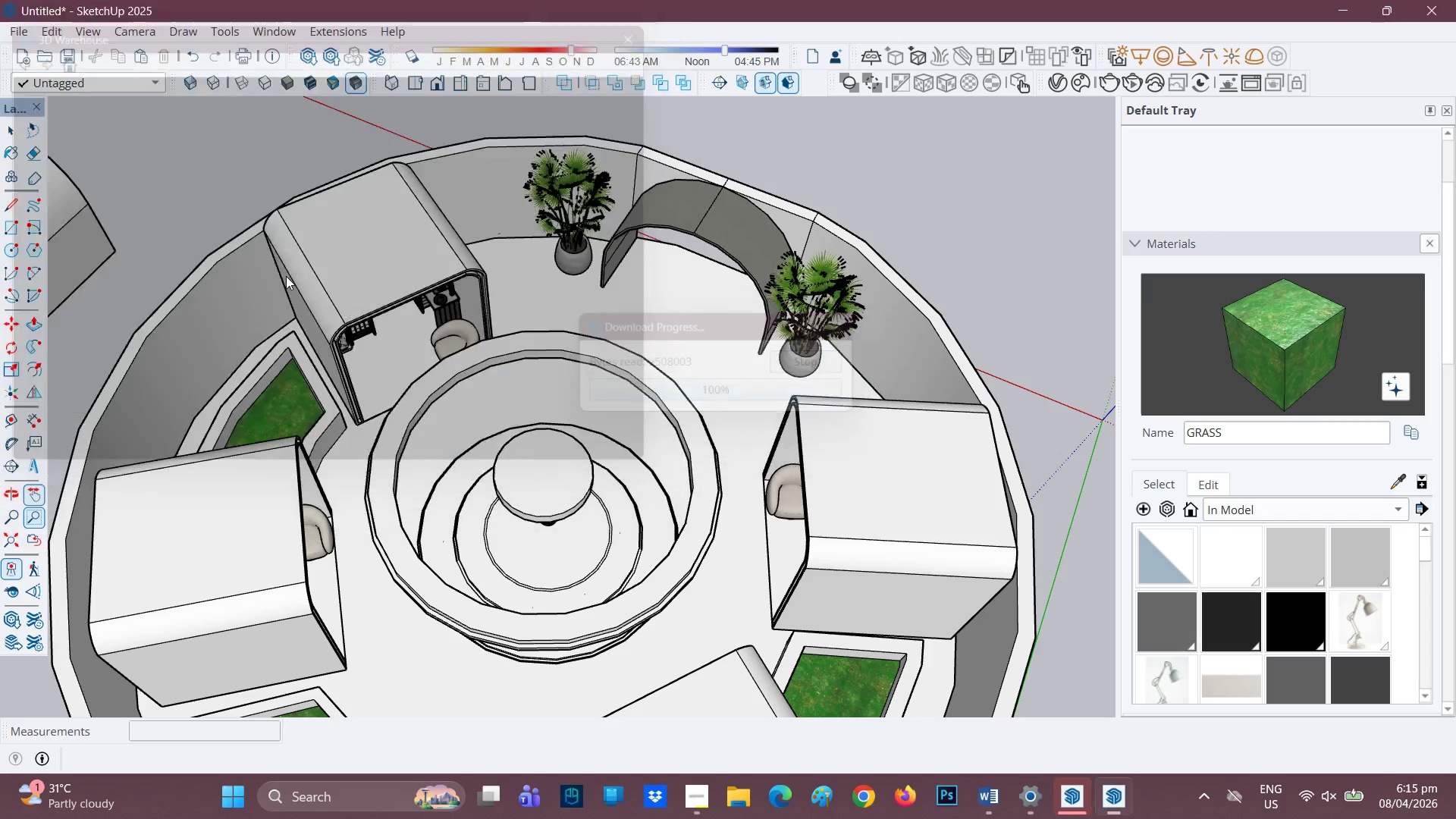 
scroll: coordinate [297, 427], scroll_direction: down, amount: 1.0
 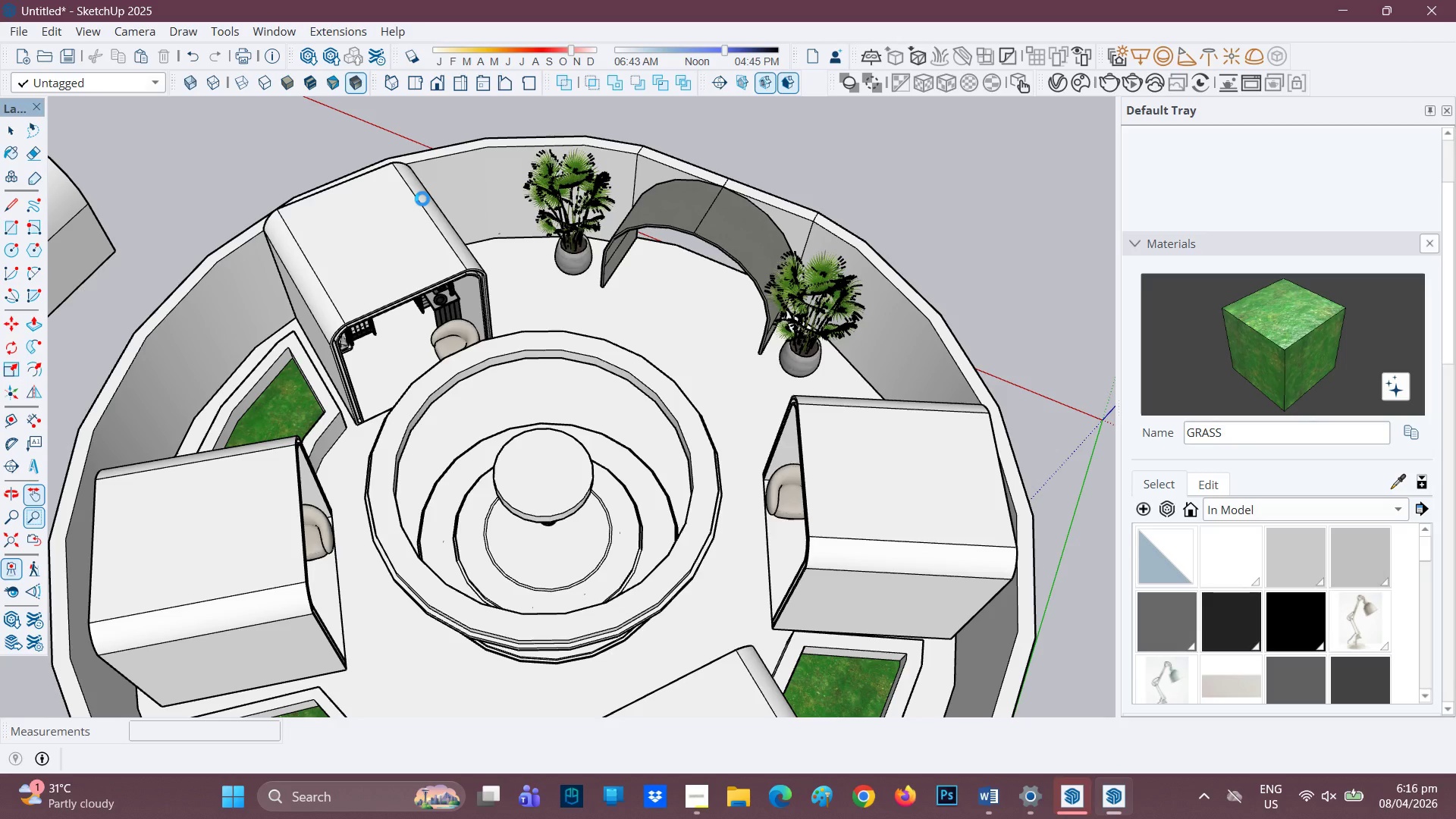 
wait(5.55)
 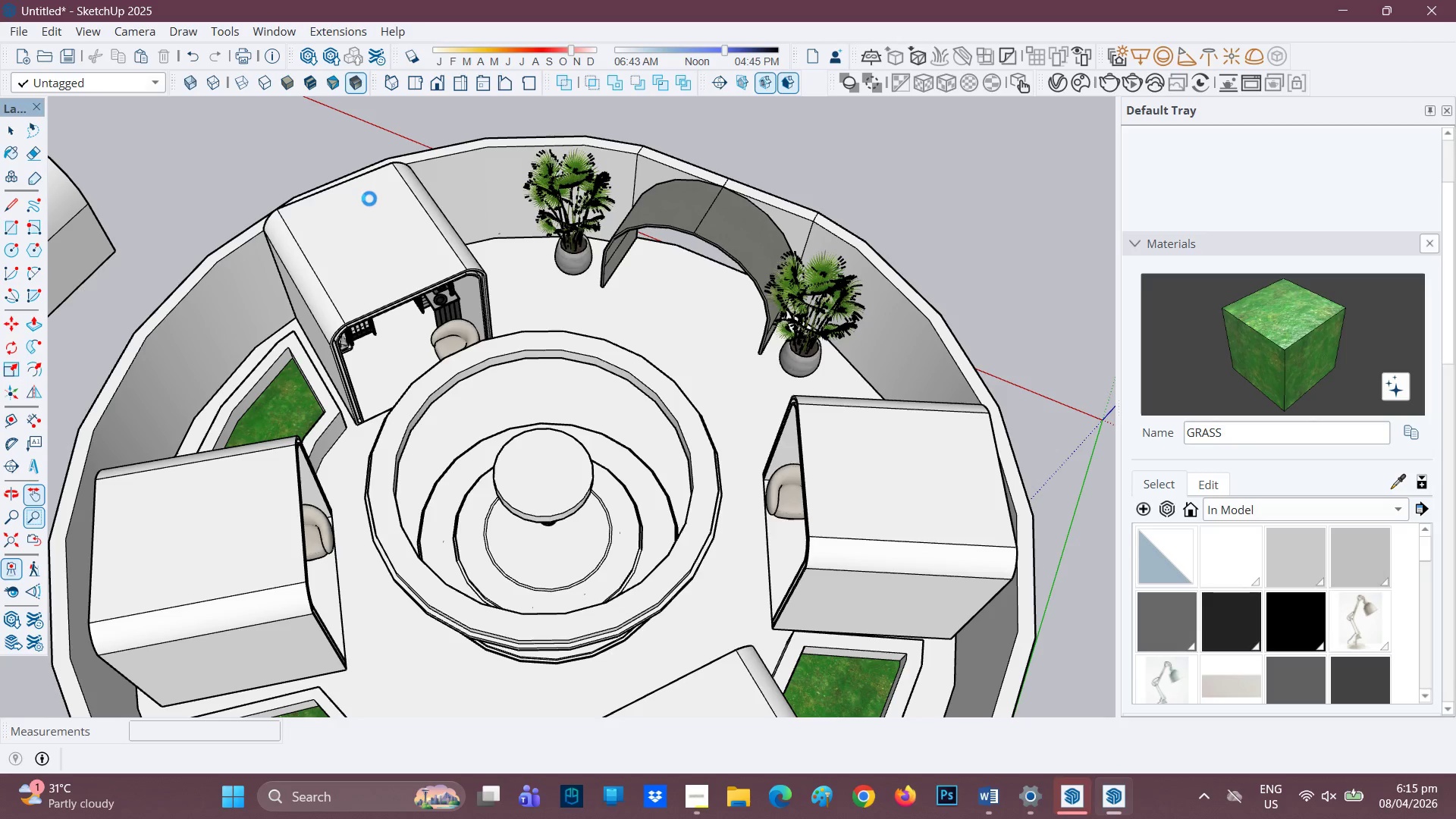 
scroll: coordinate [610, 479], scroll_direction: down, amount: 1.0
 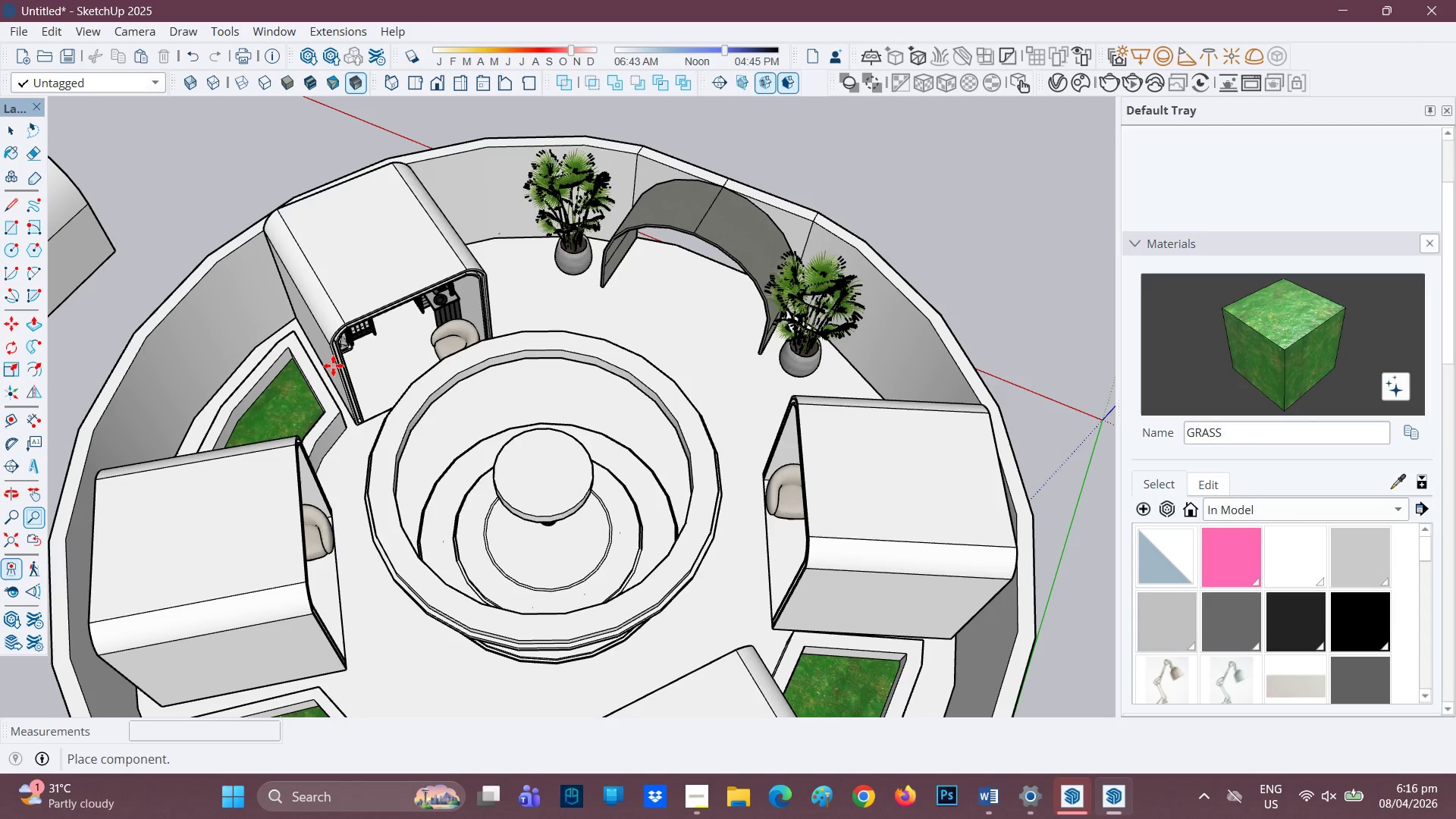 
scroll: coordinate [306, 394], scroll_direction: up, amount: 4.0
 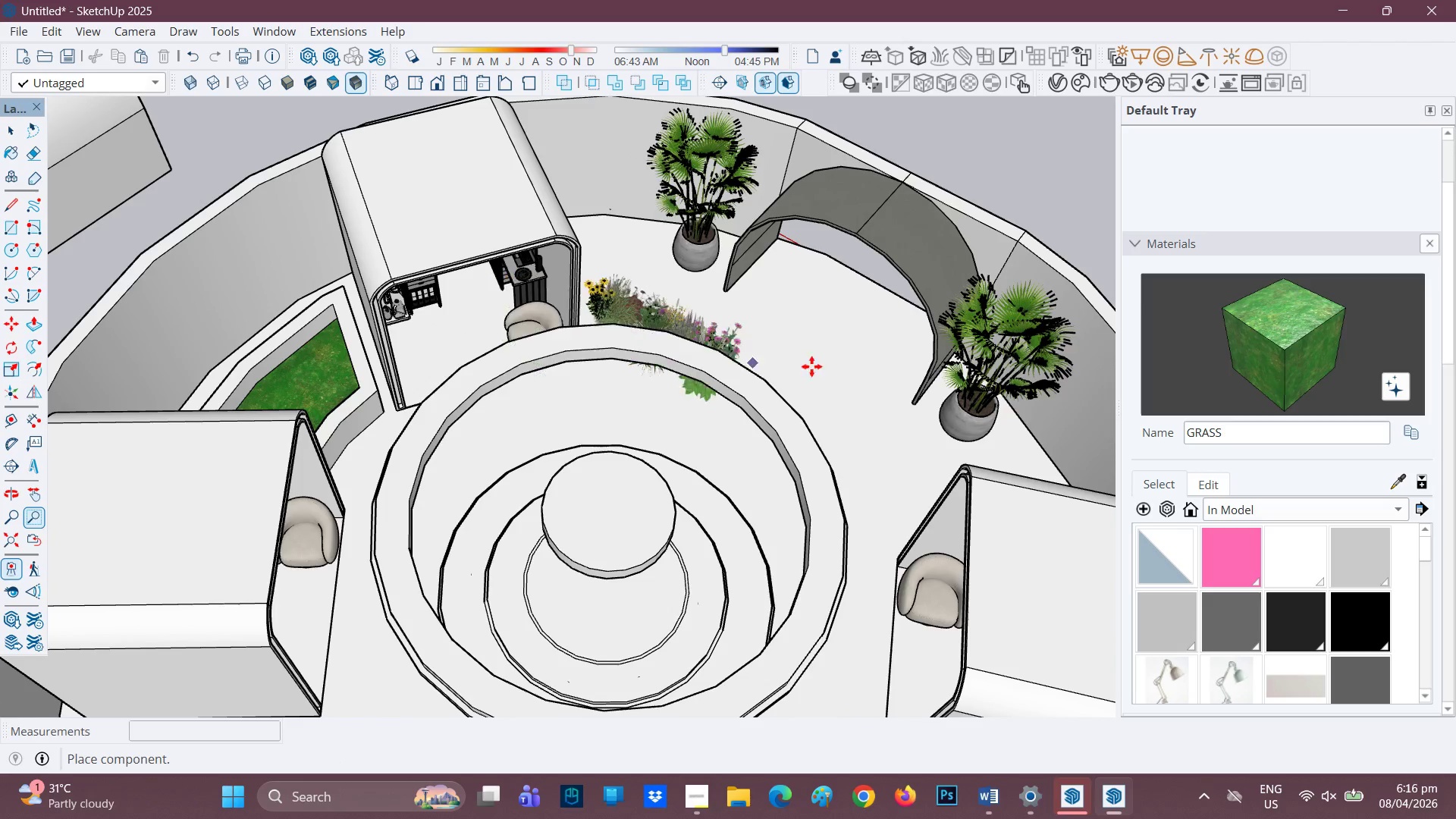 
left_click([836, 371])
 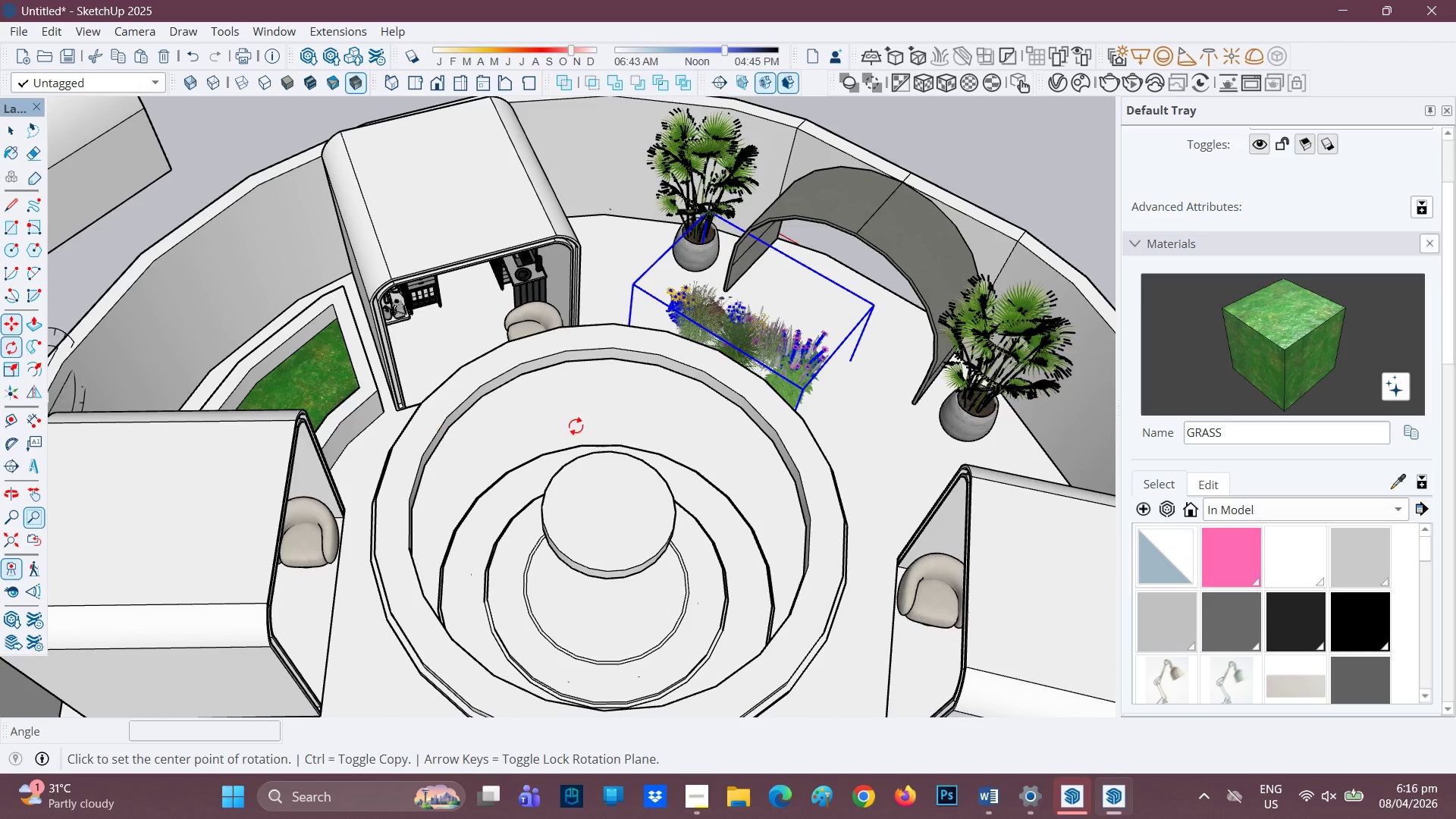 
left_click([861, 411])
 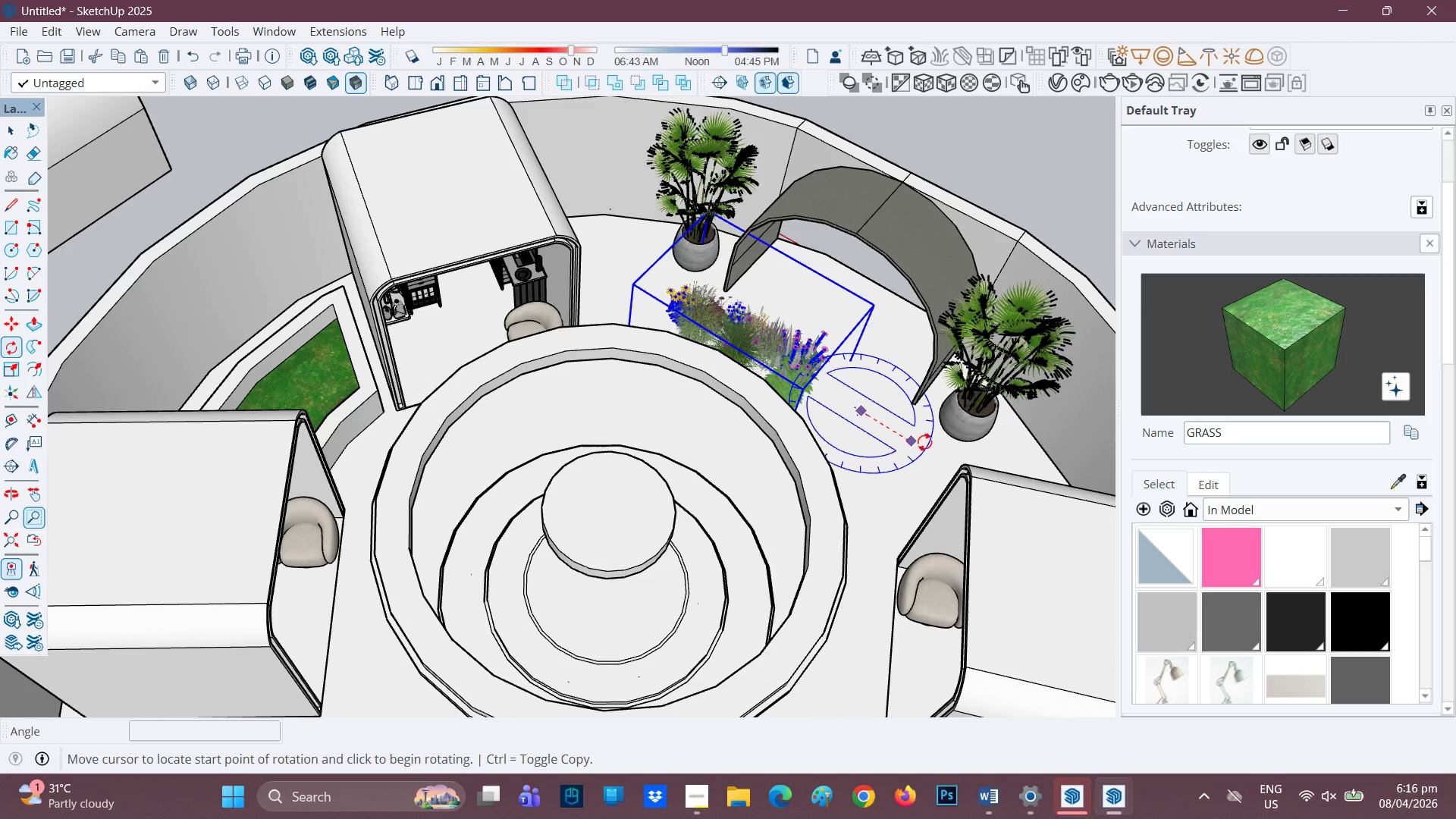 
left_click([924, 442])
 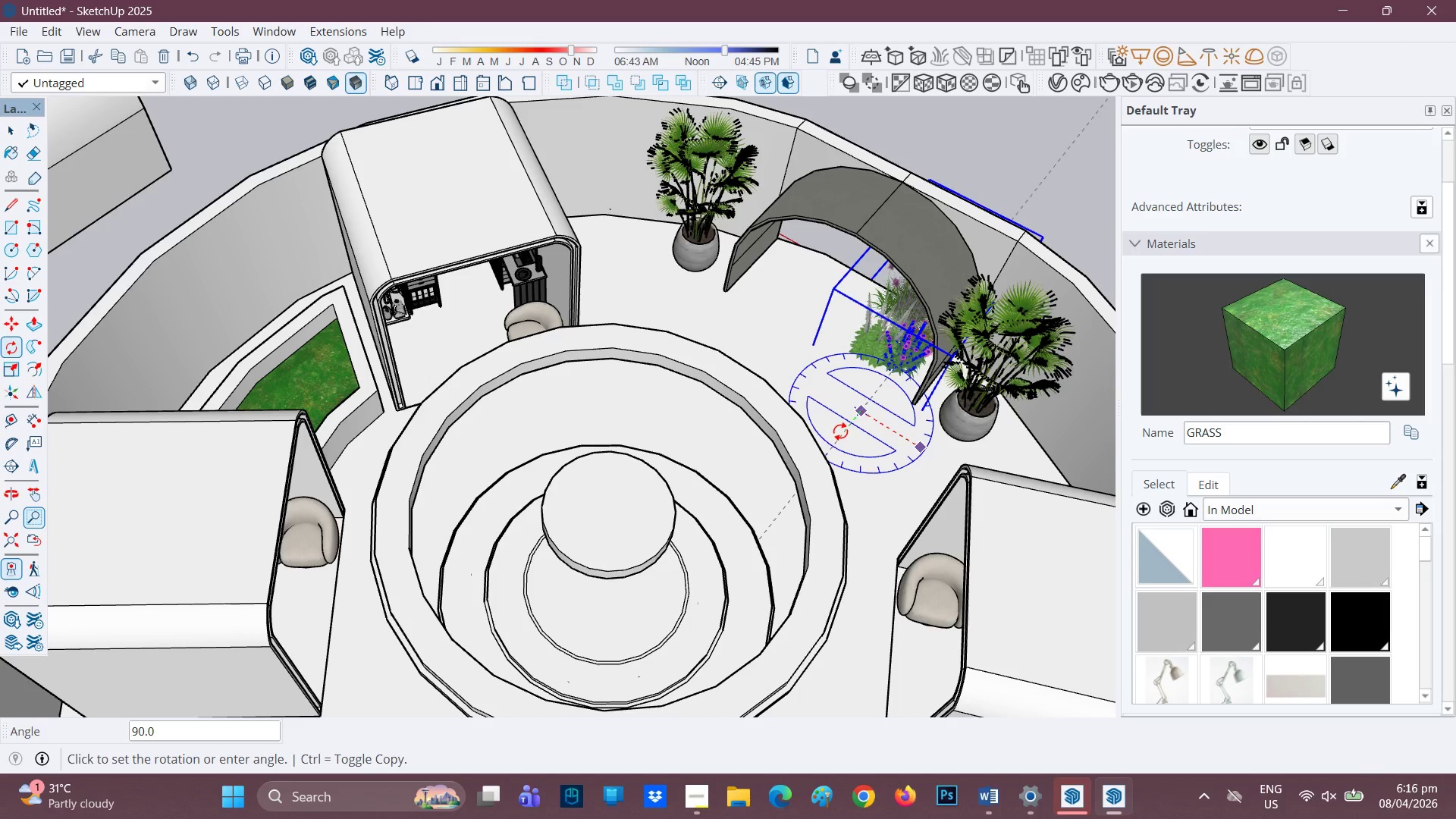 
left_click([843, 422])
 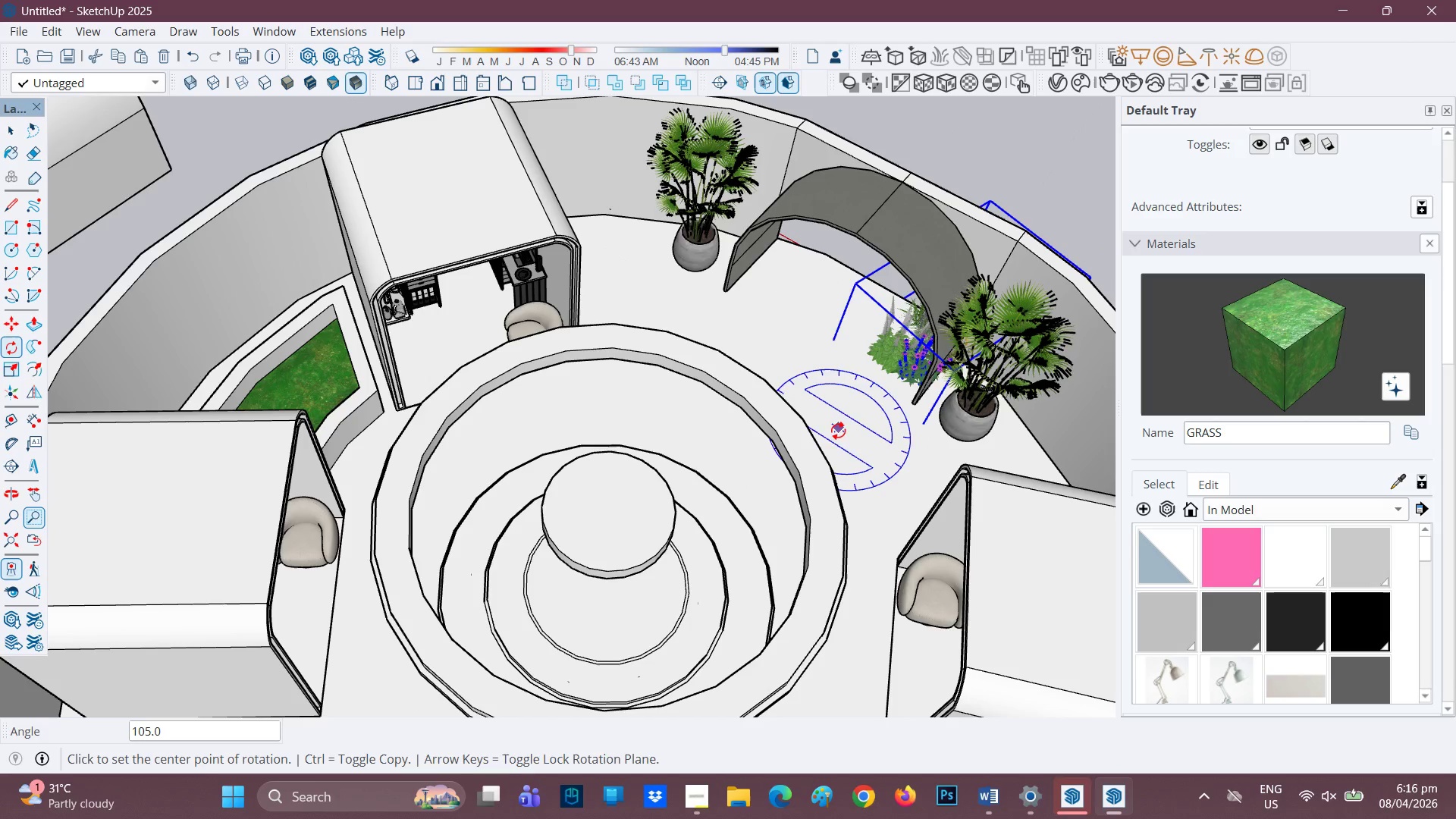 
key(M)
 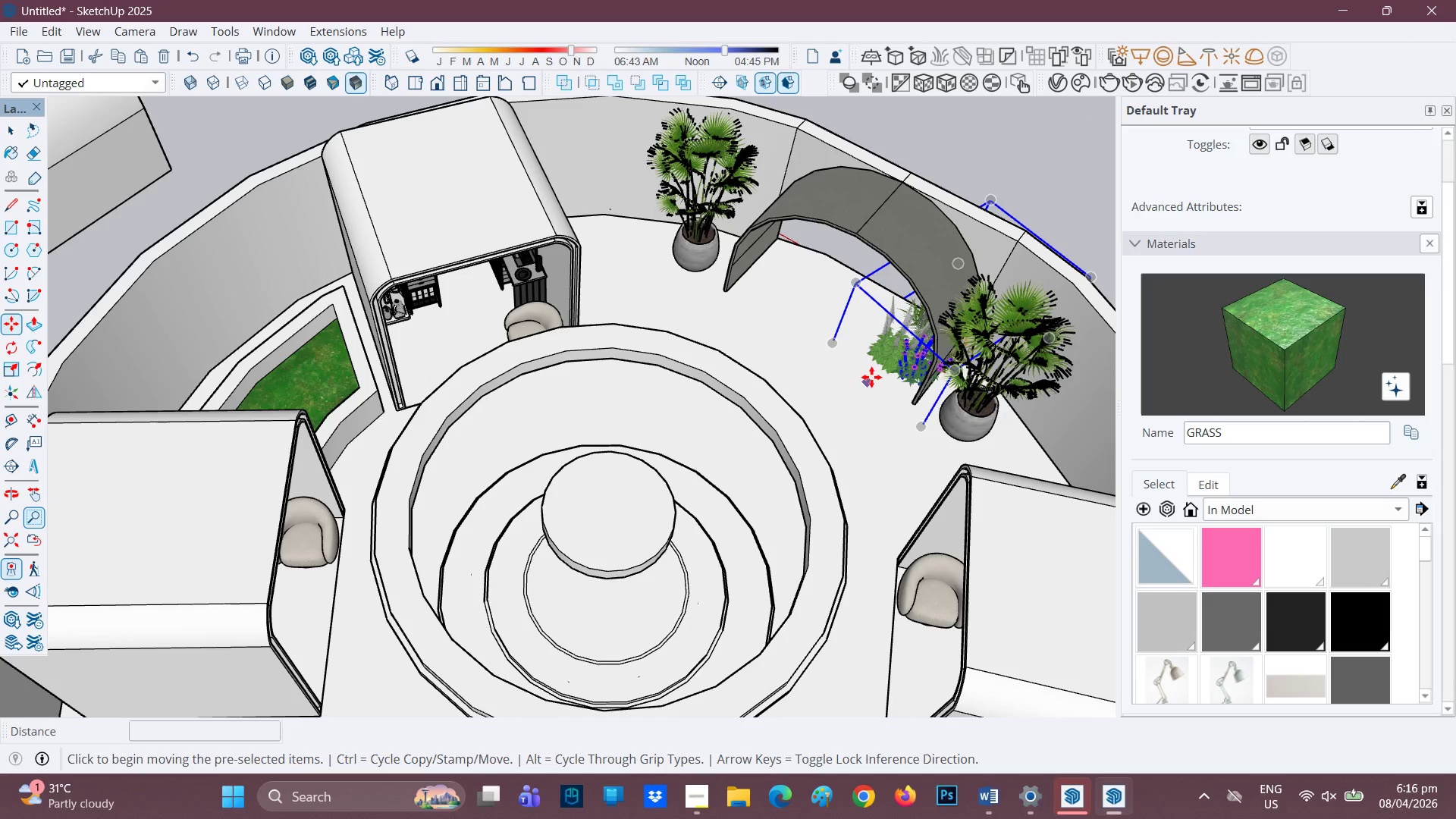 
left_click([883, 364])
 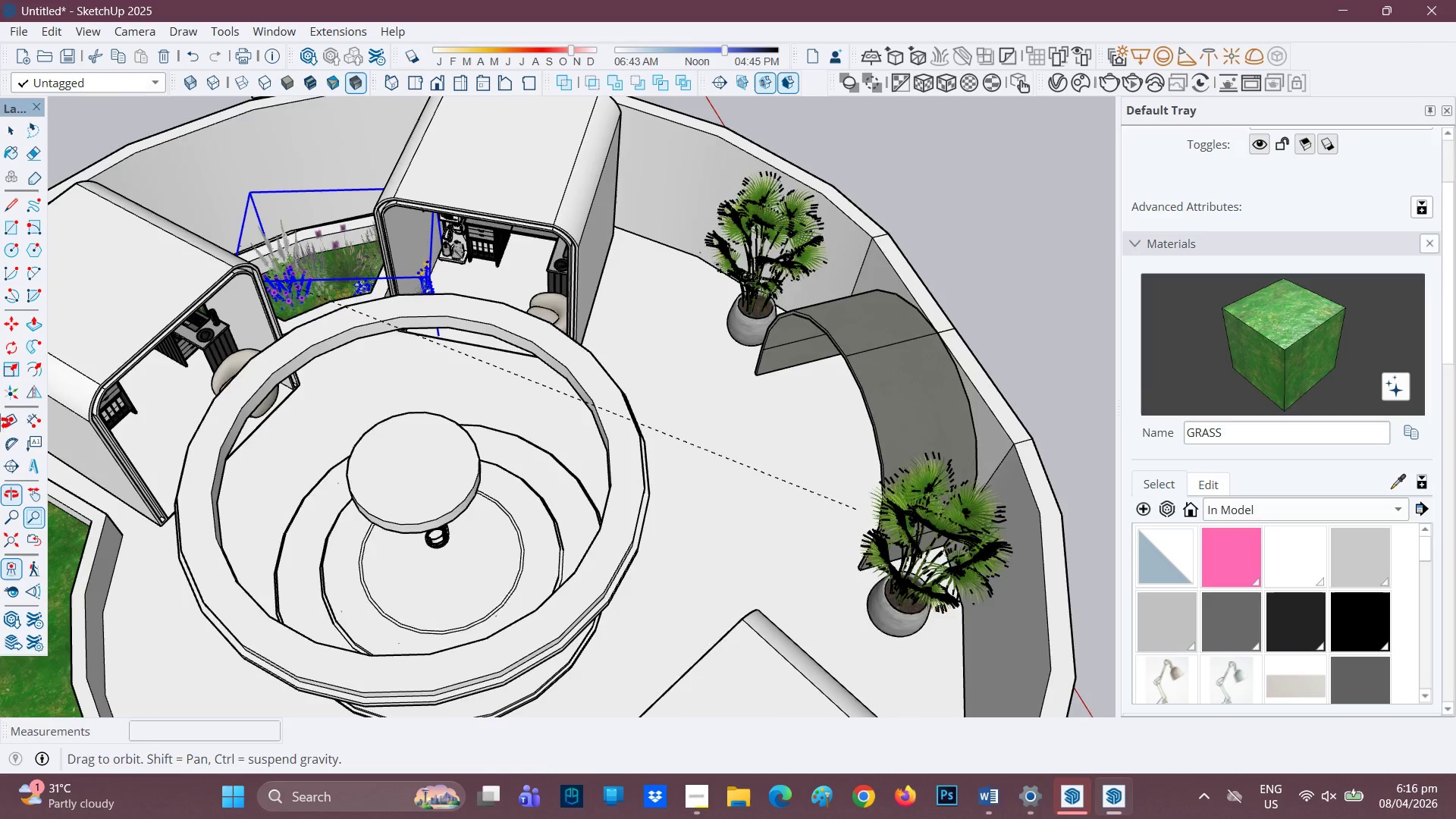 
scroll: coordinate [265, 293], scroll_direction: up, amount: 2.0
 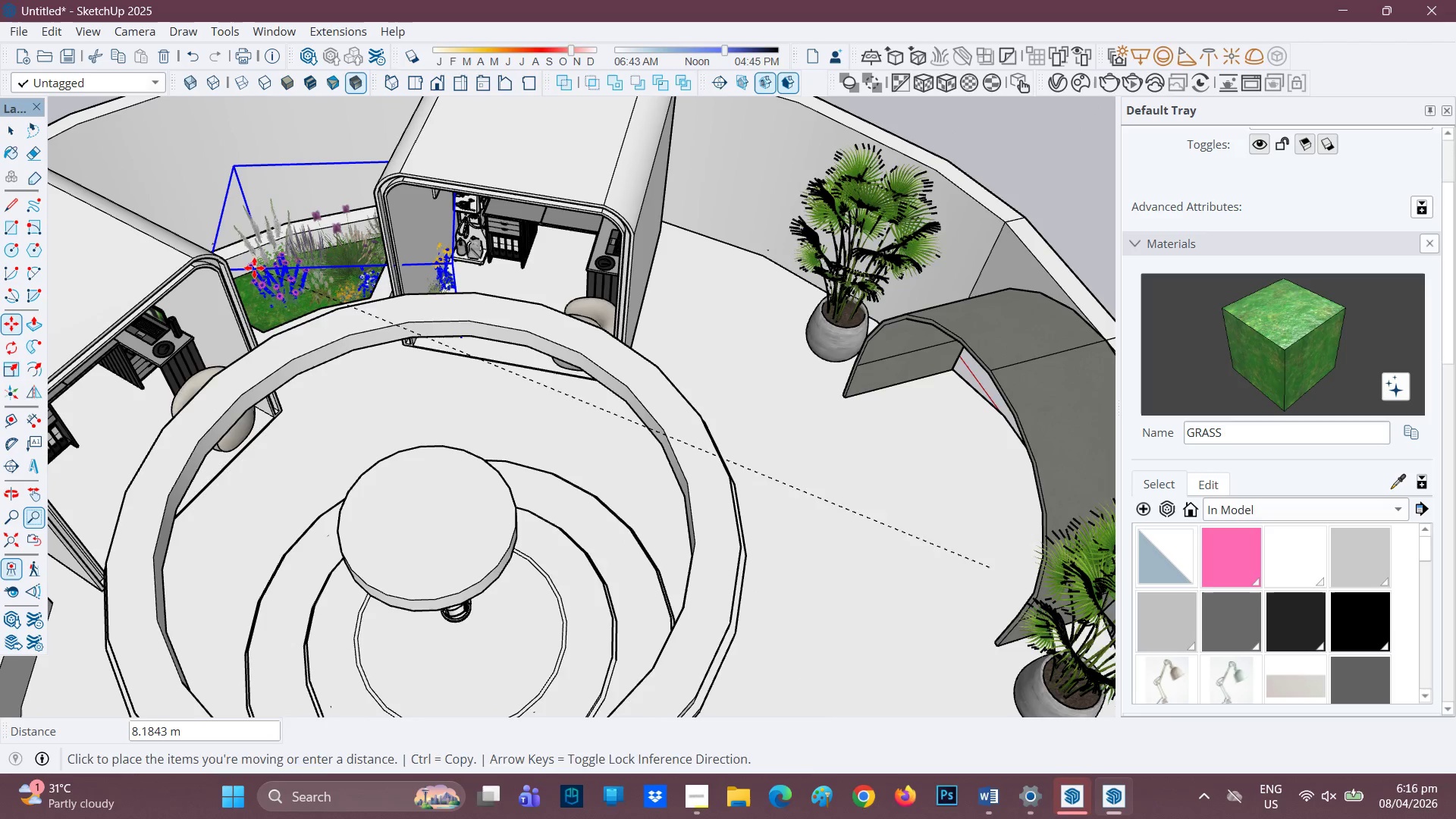 
key(H)
 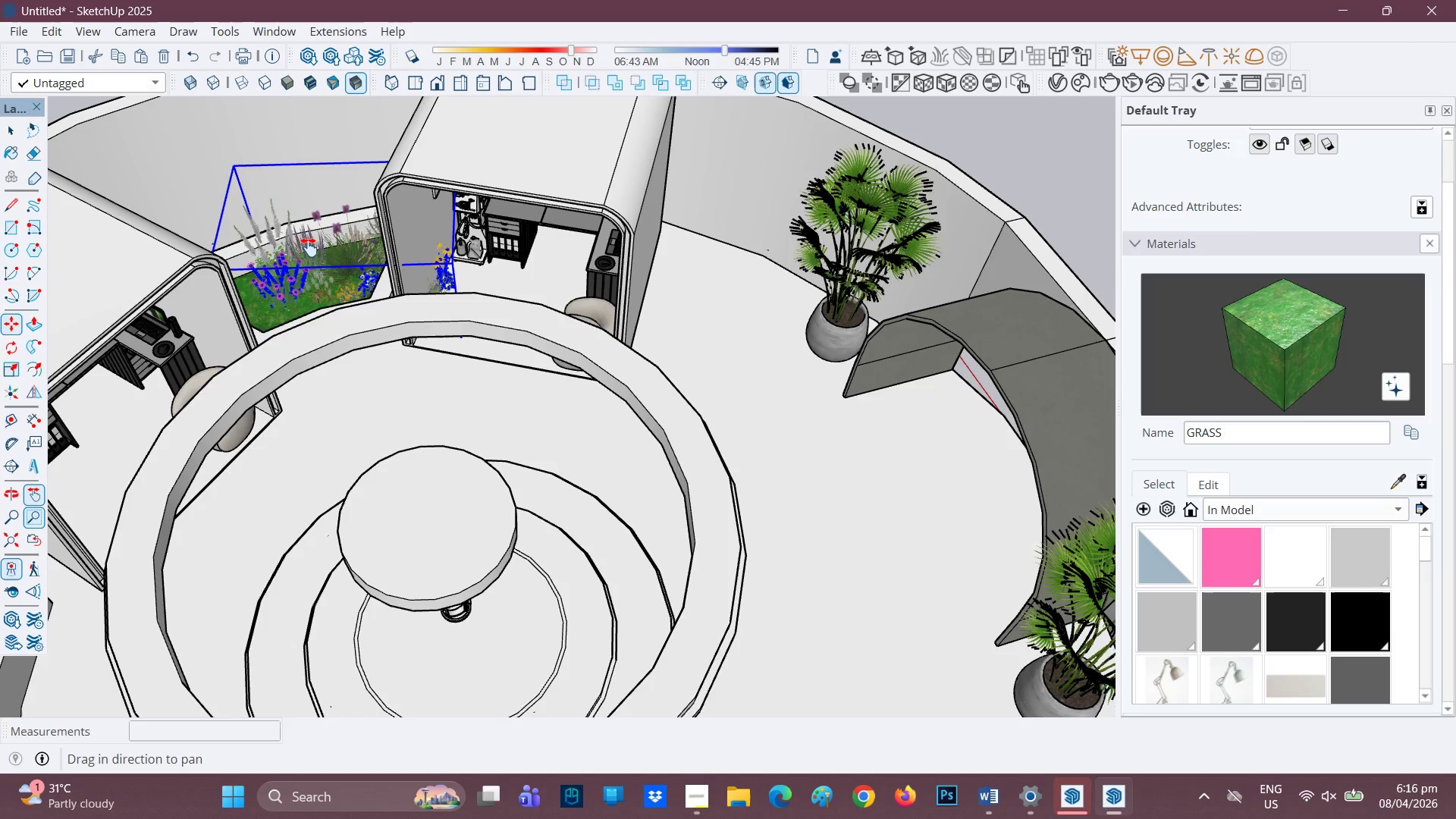 
left_click_drag(start_coordinate=[309, 247], to_coordinate=[456, 401])
 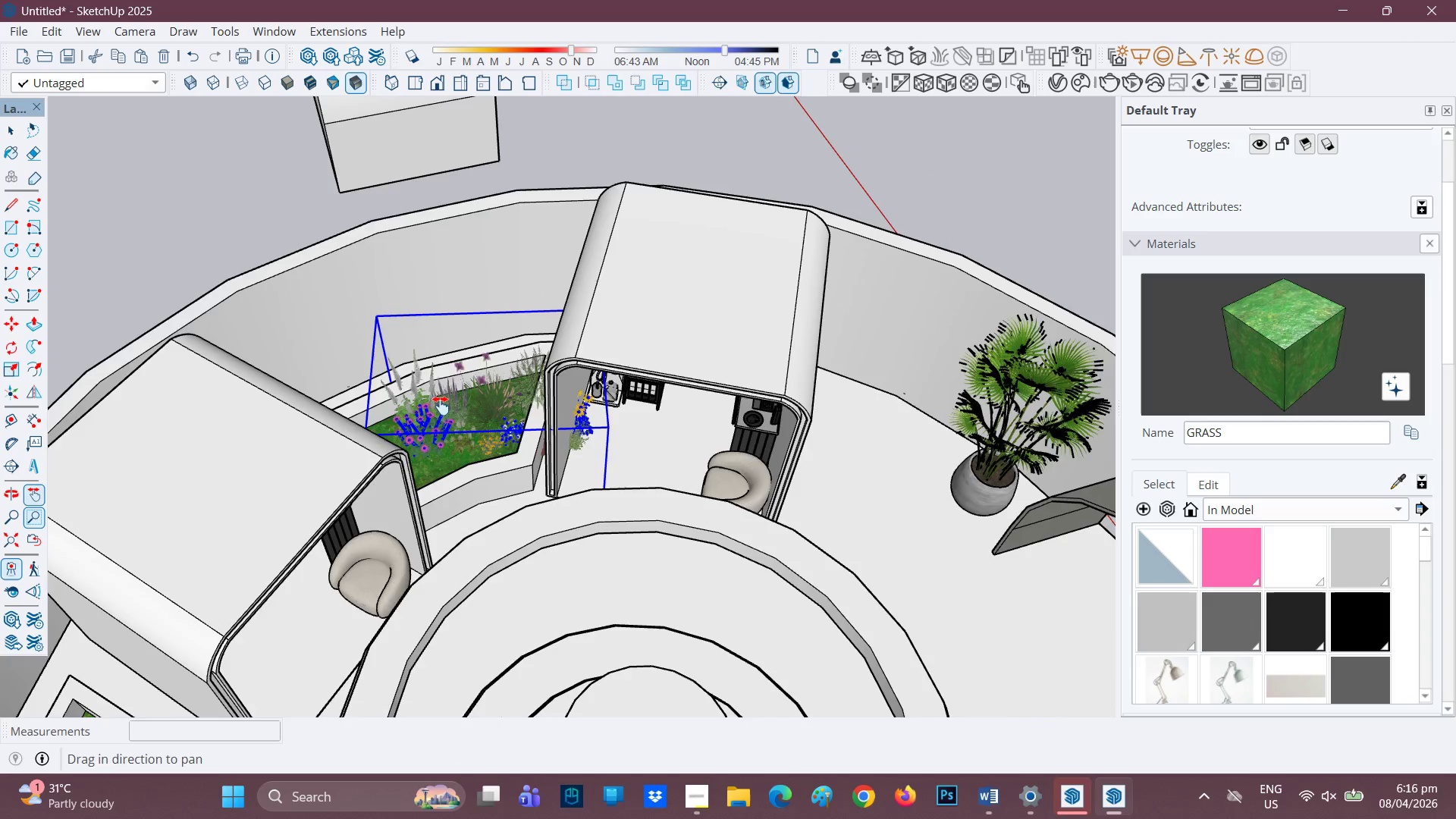 
scroll: coordinate [431, 406], scroll_direction: up, amount: 7.0
 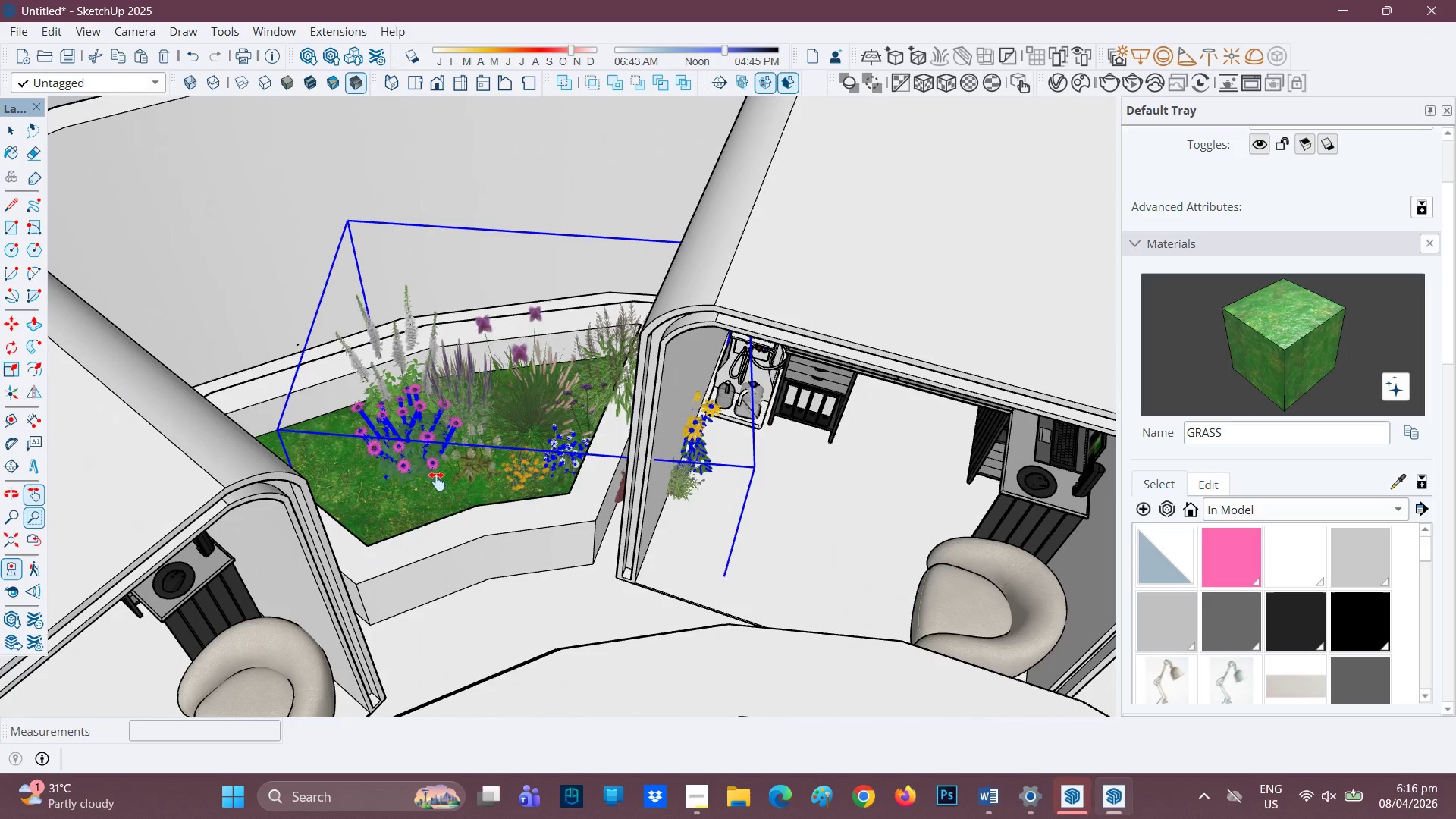 
key(M)
 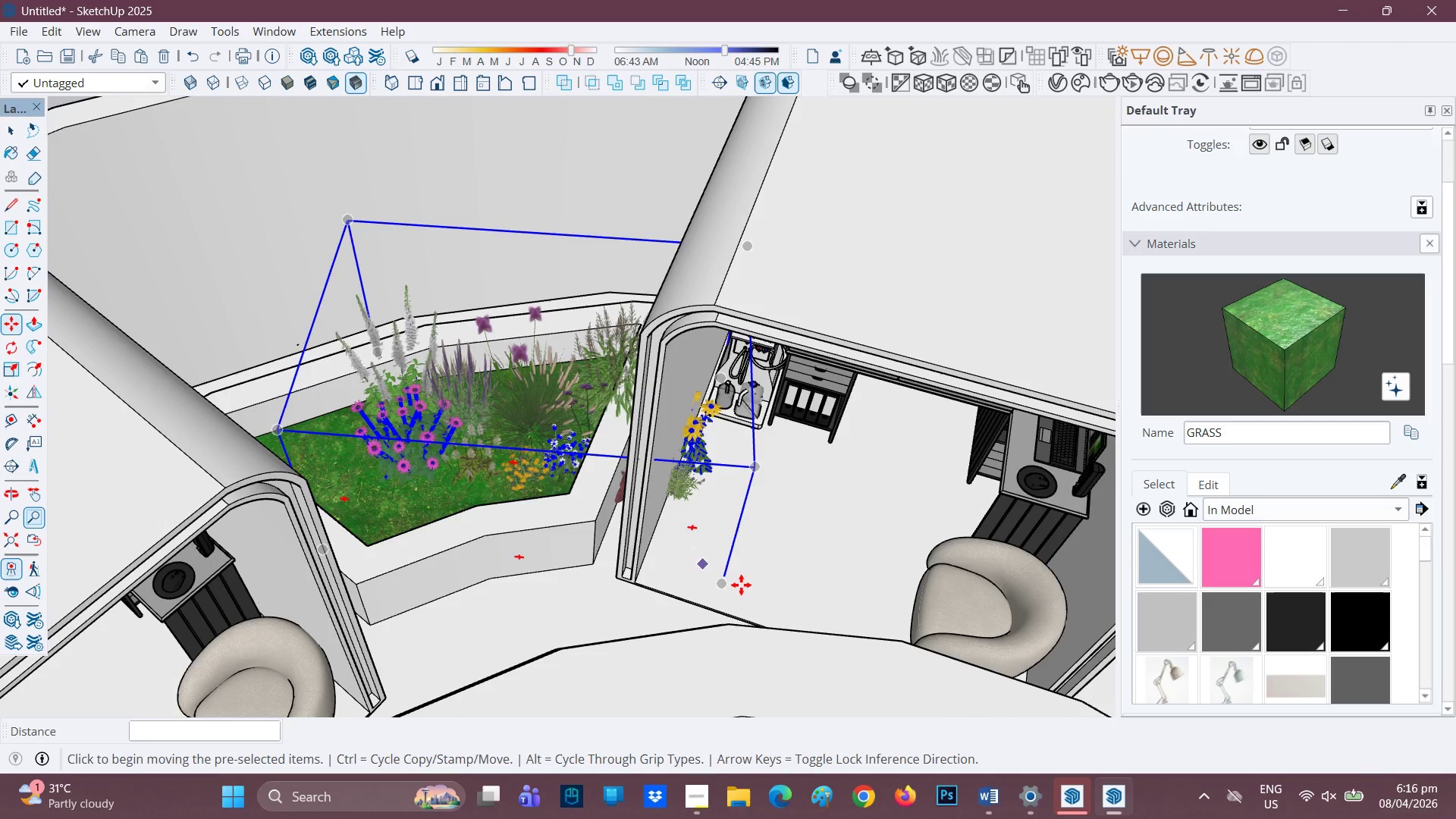 
left_click([727, 588])
 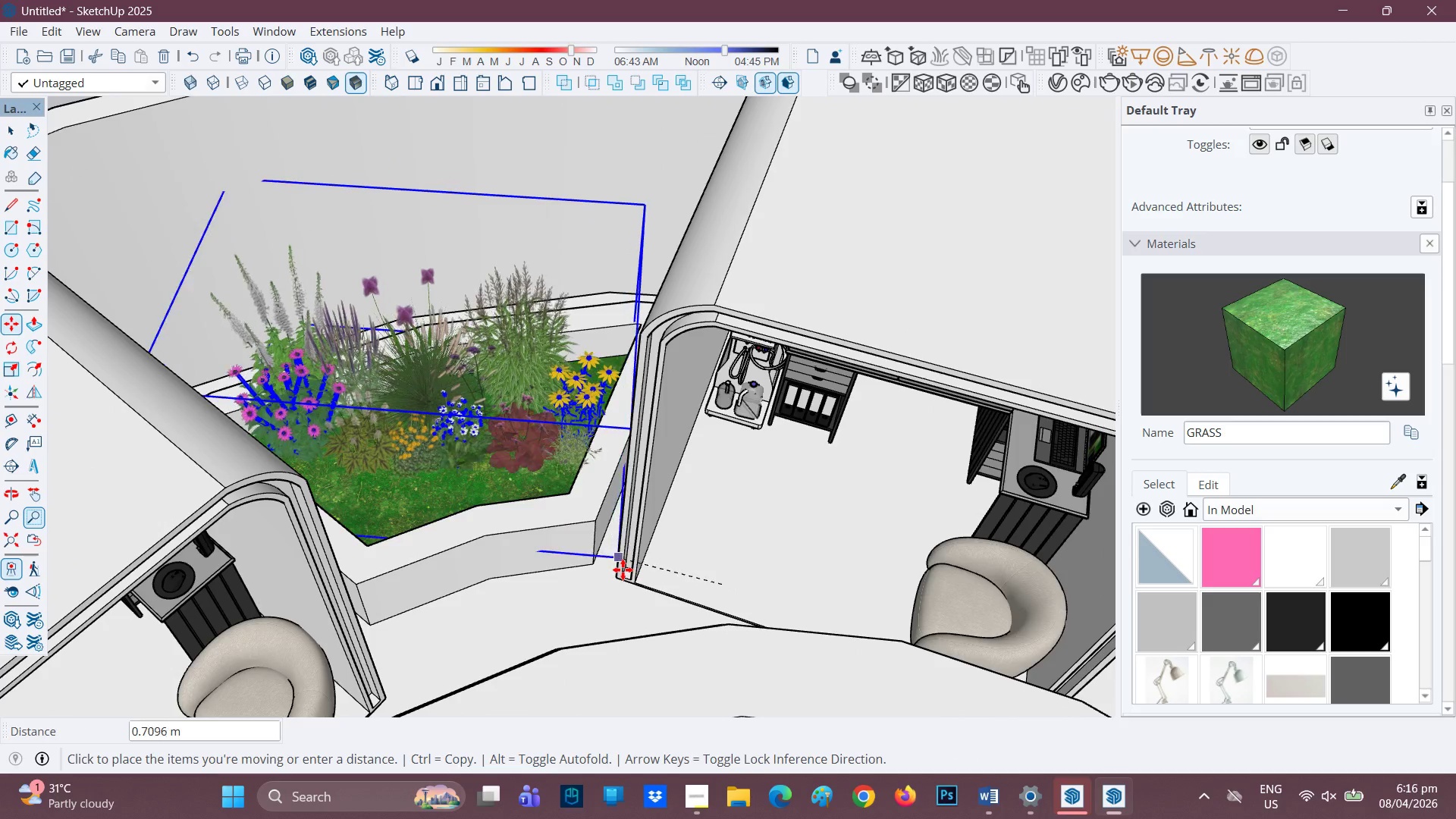 
left_click([617, 565])
 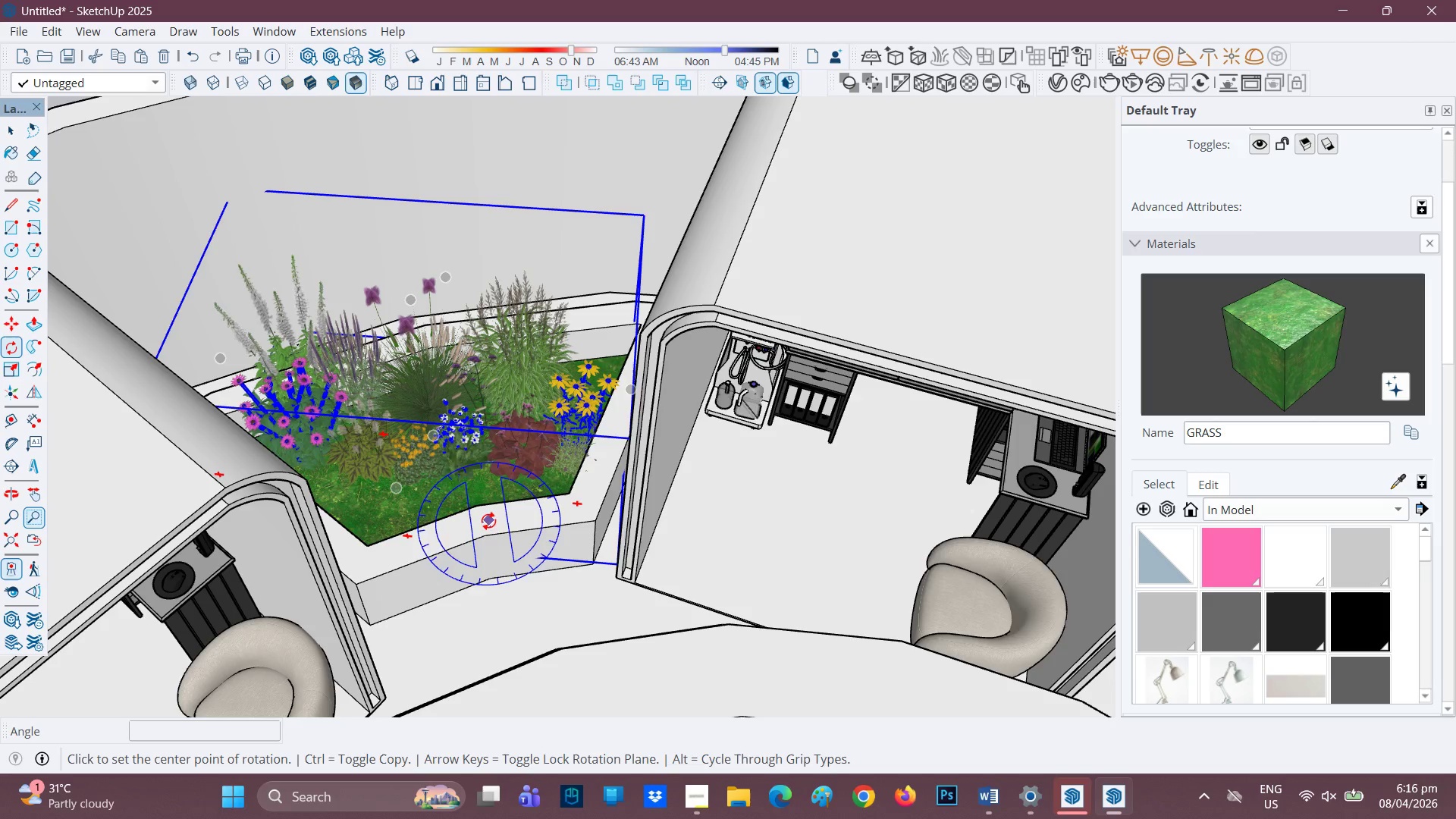 
left_click([446, 515])
 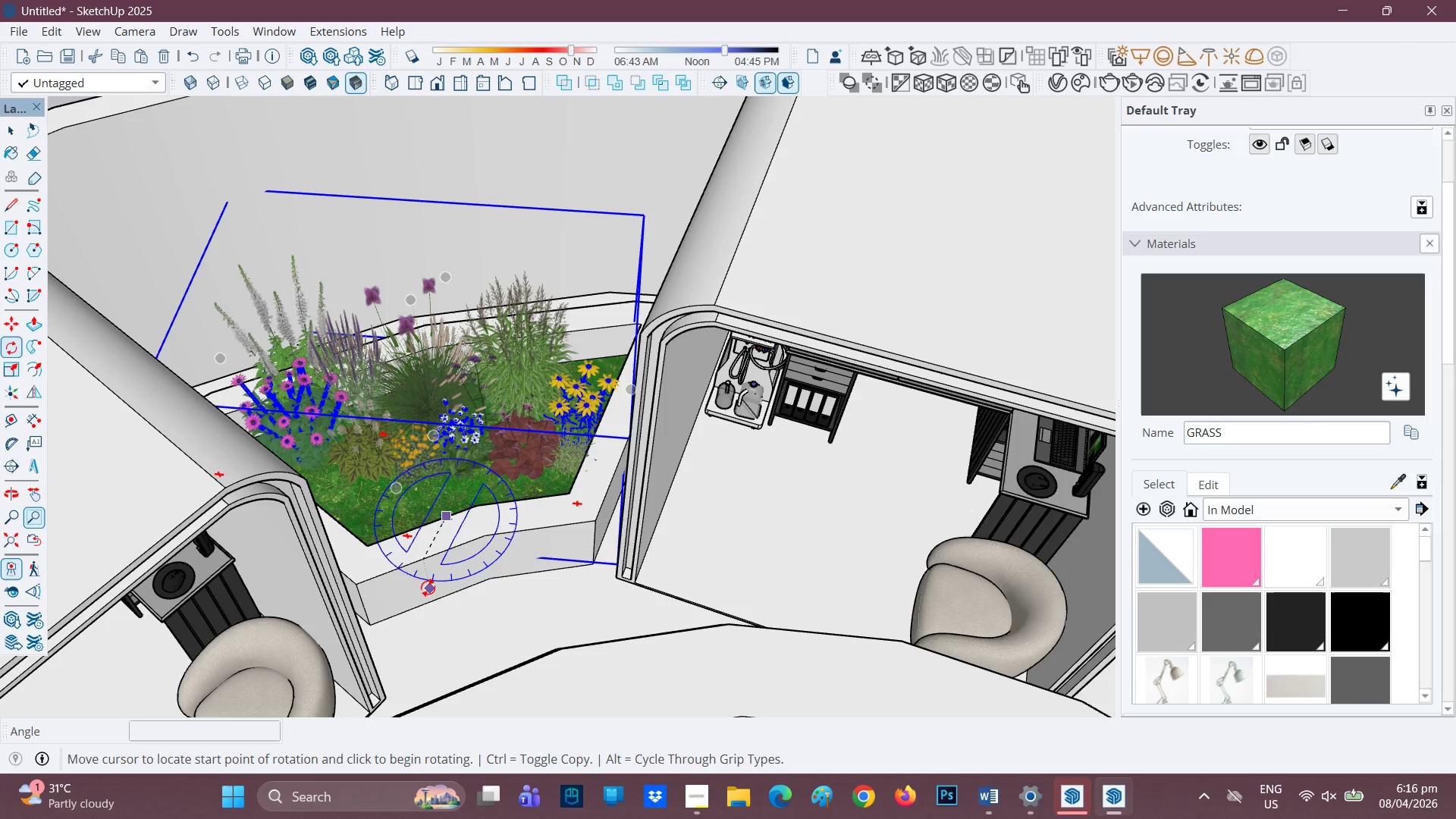 
left_click([417, 584])
 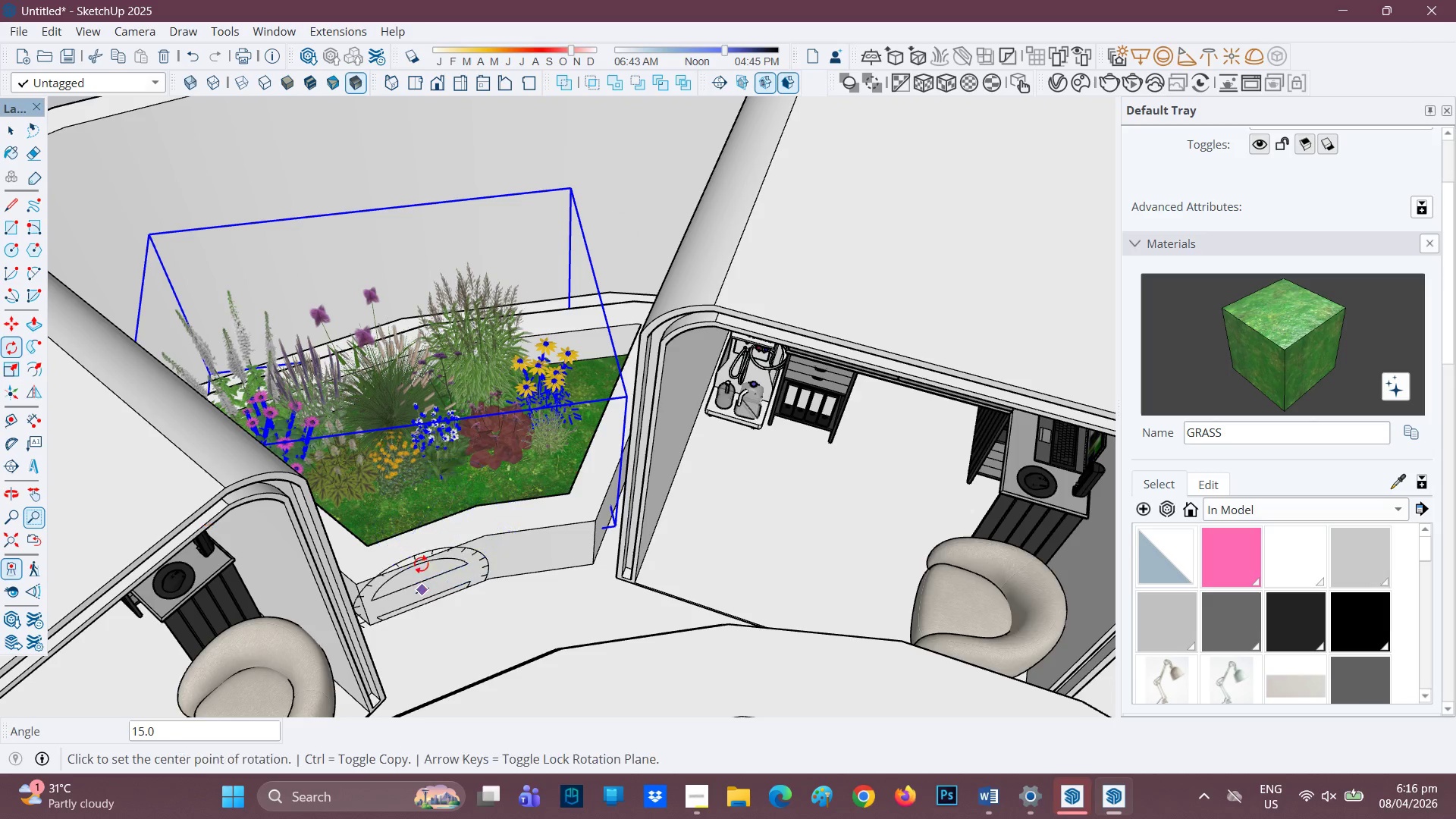 
key(M)
 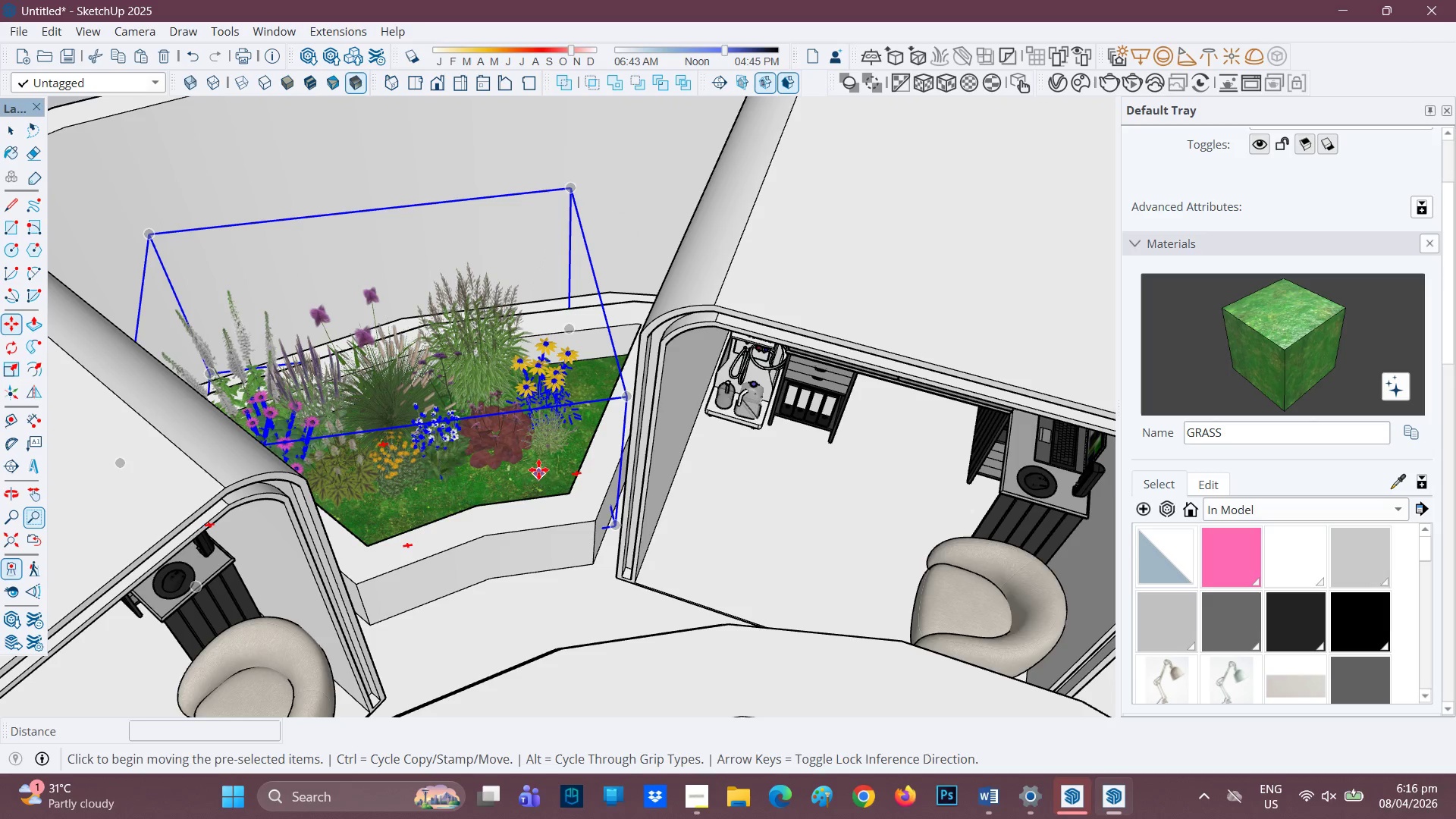 
left_click([537, 463])
 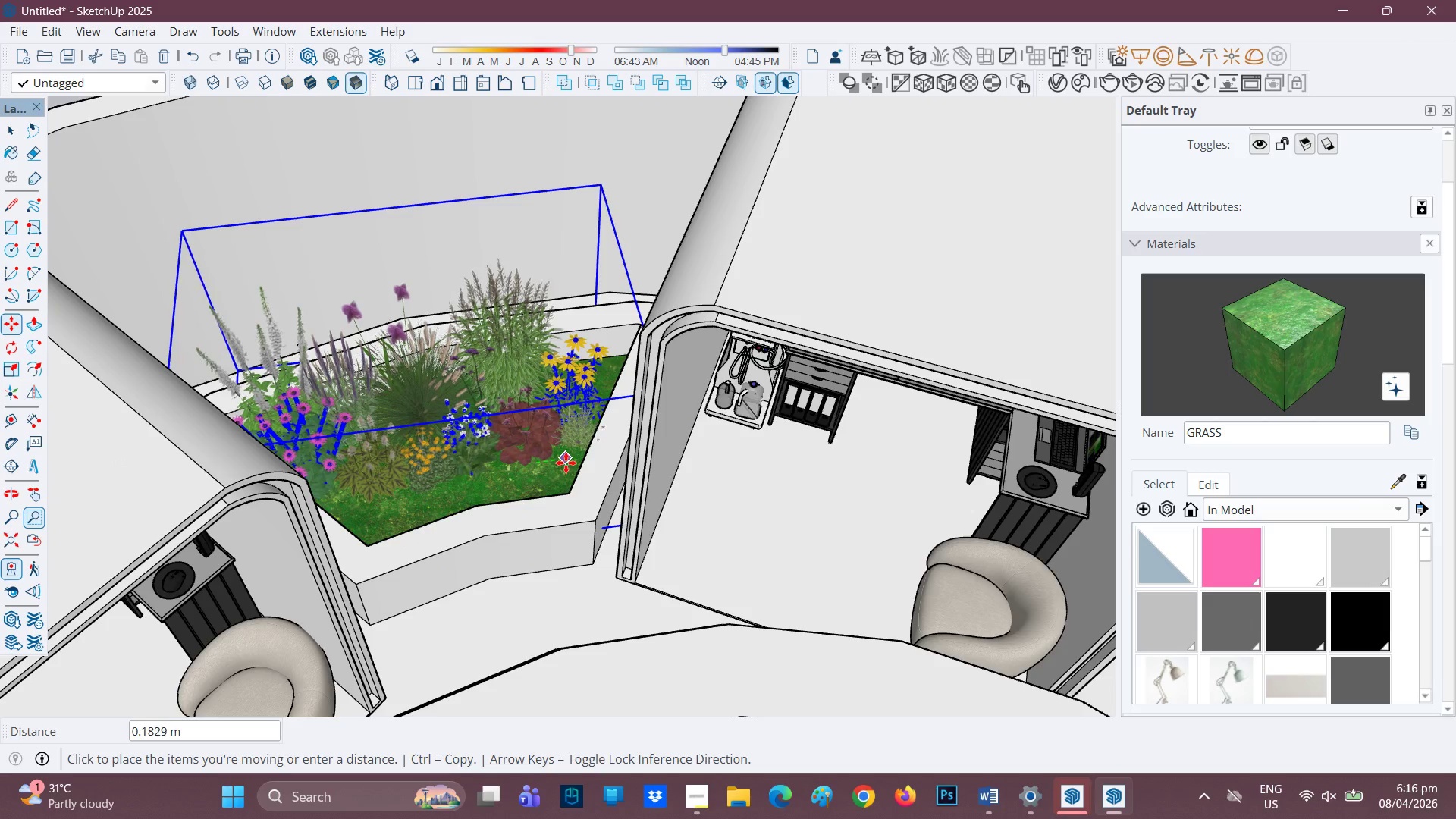 
left_click([566, 466])
 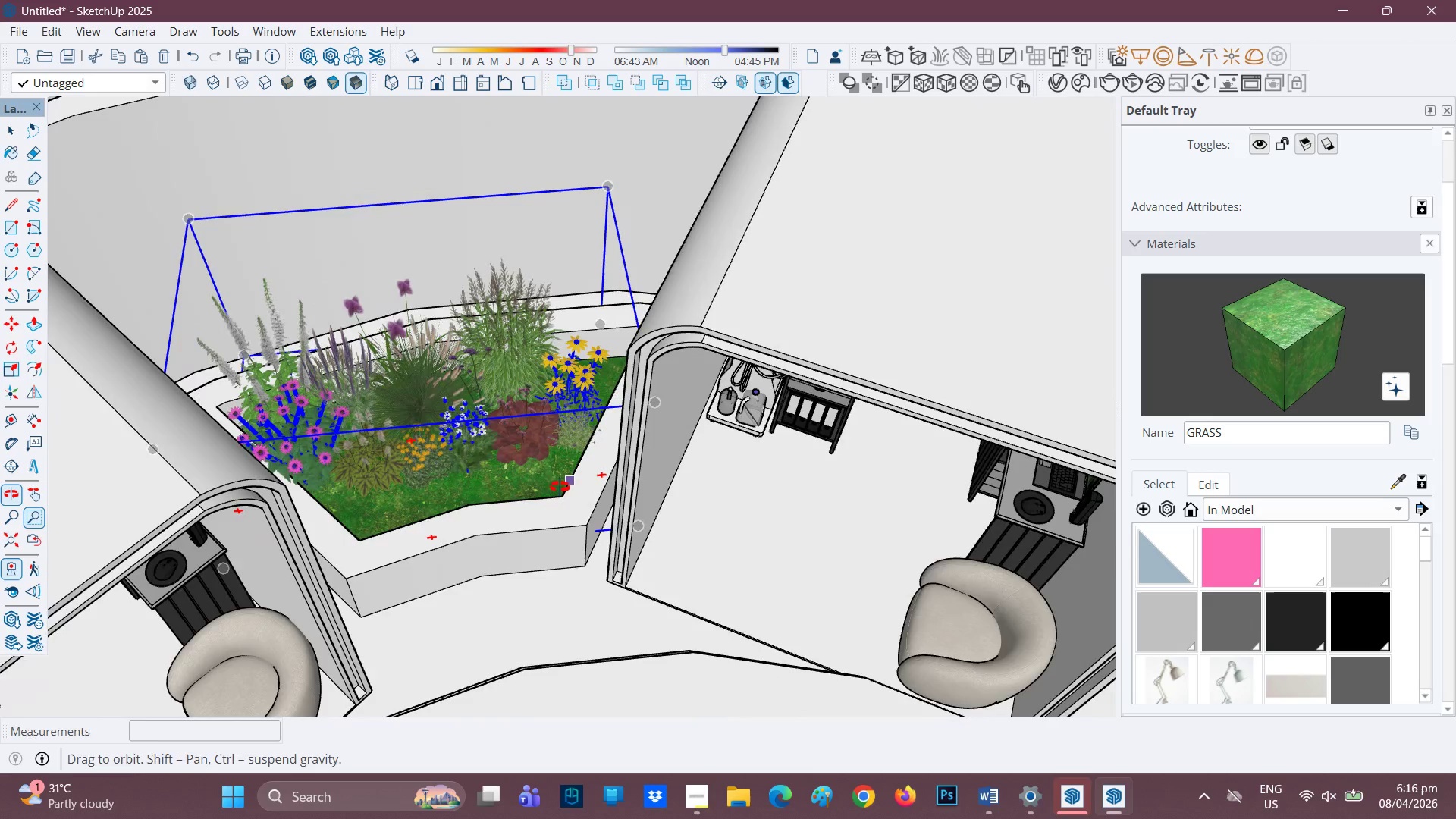 
key(M)
 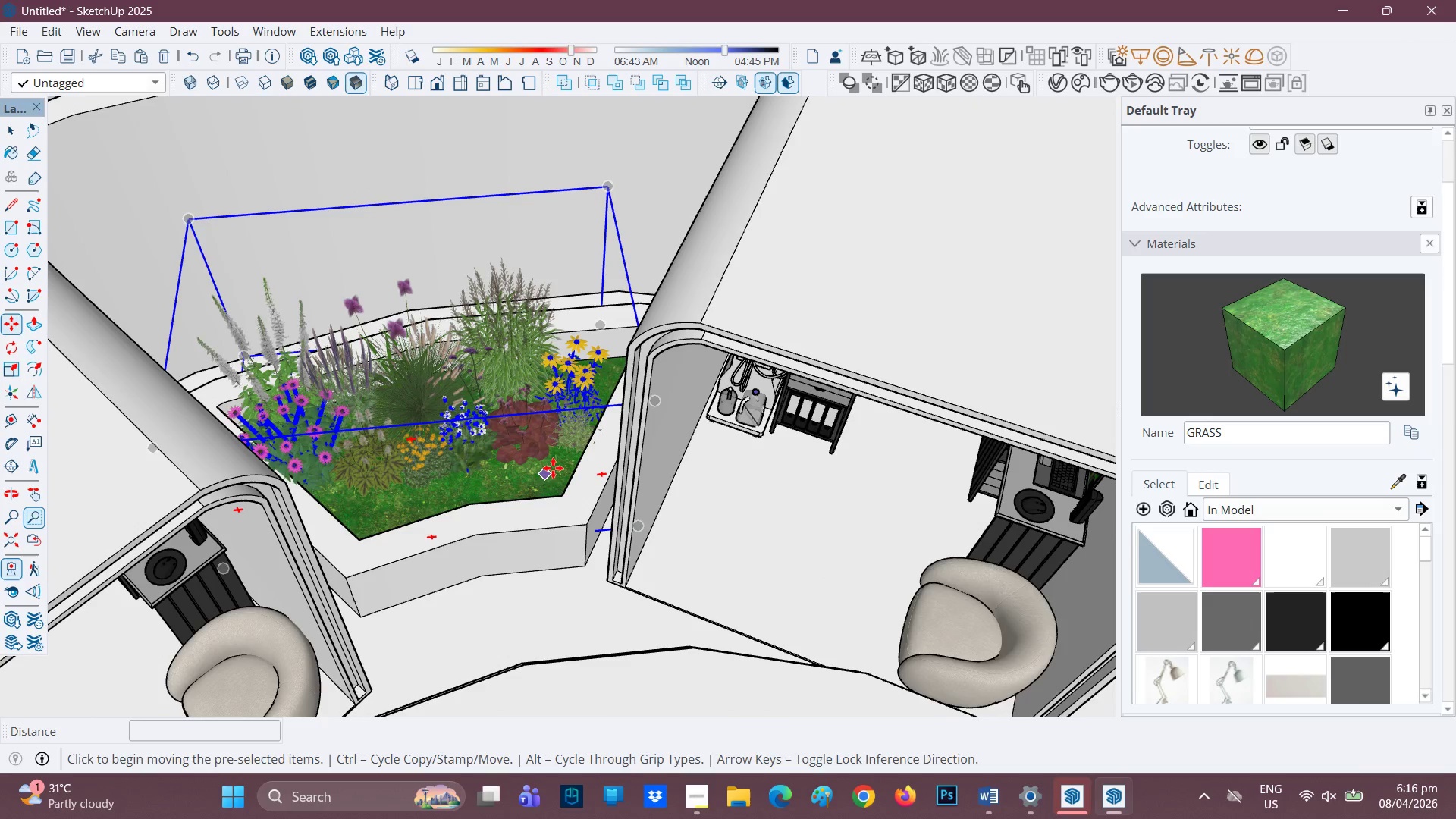 
left_click([553, 467])
 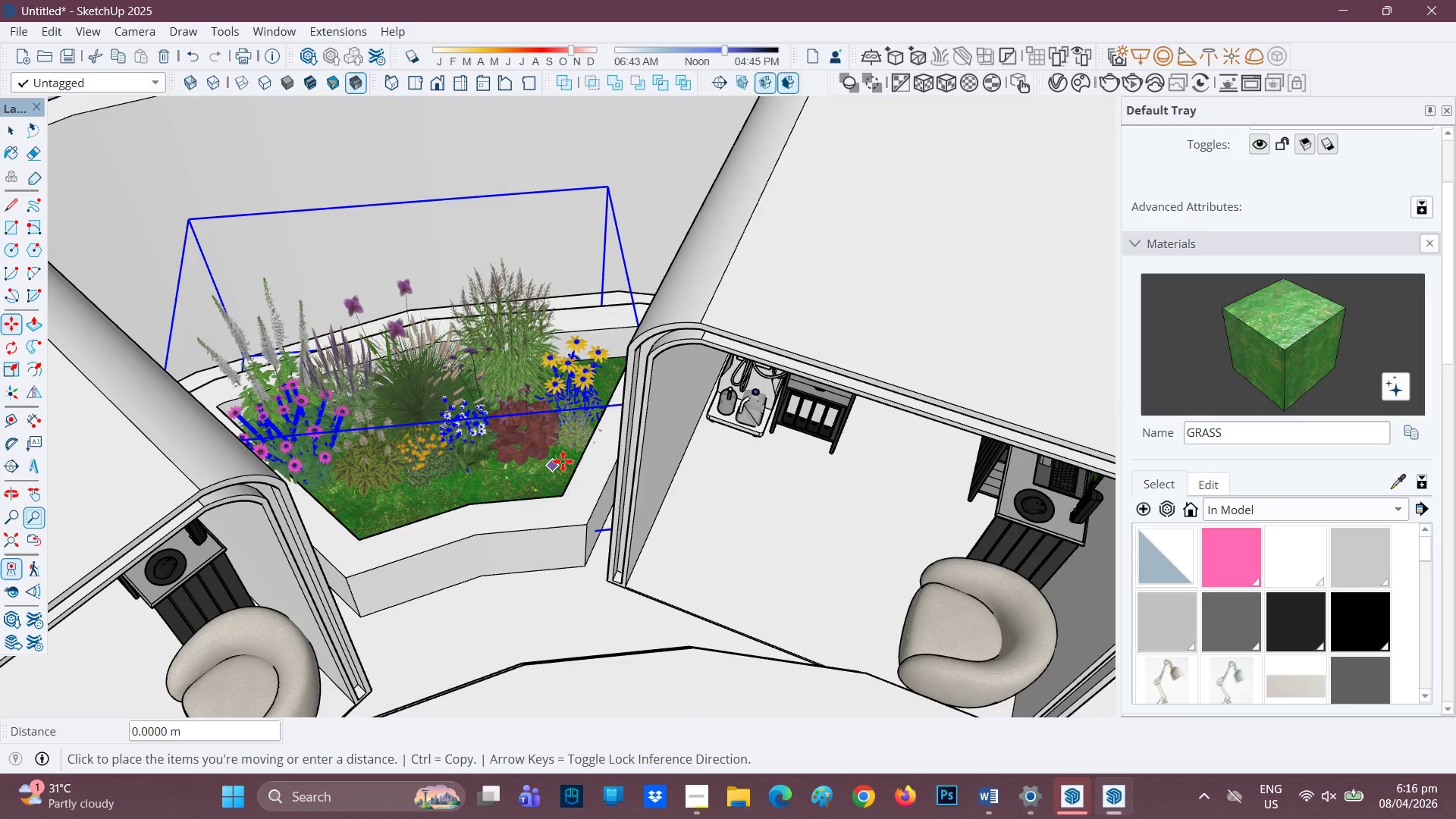 
left_click([569, 461])
 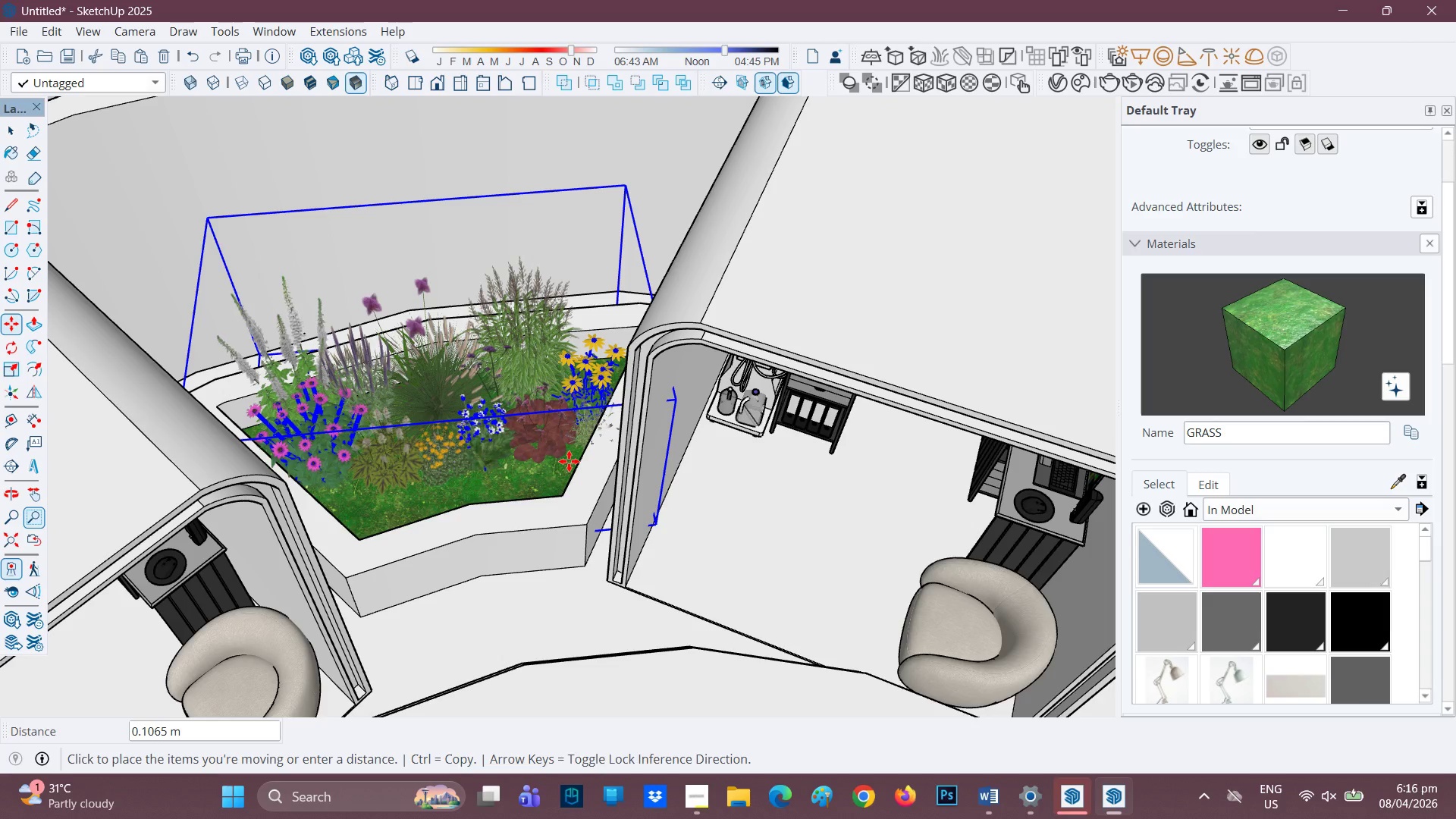 
wait(11.14)
 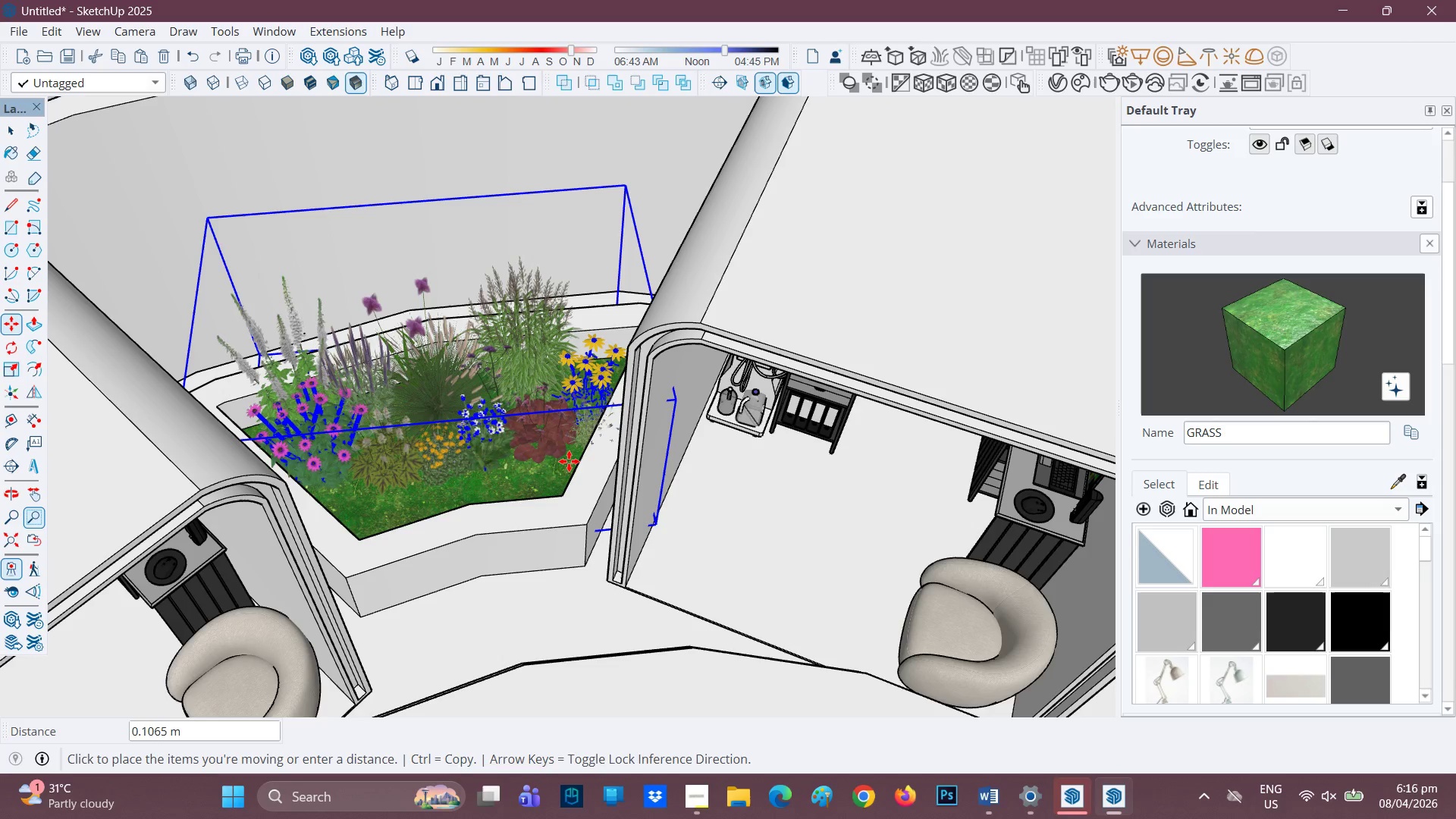 
key(Control+C)
 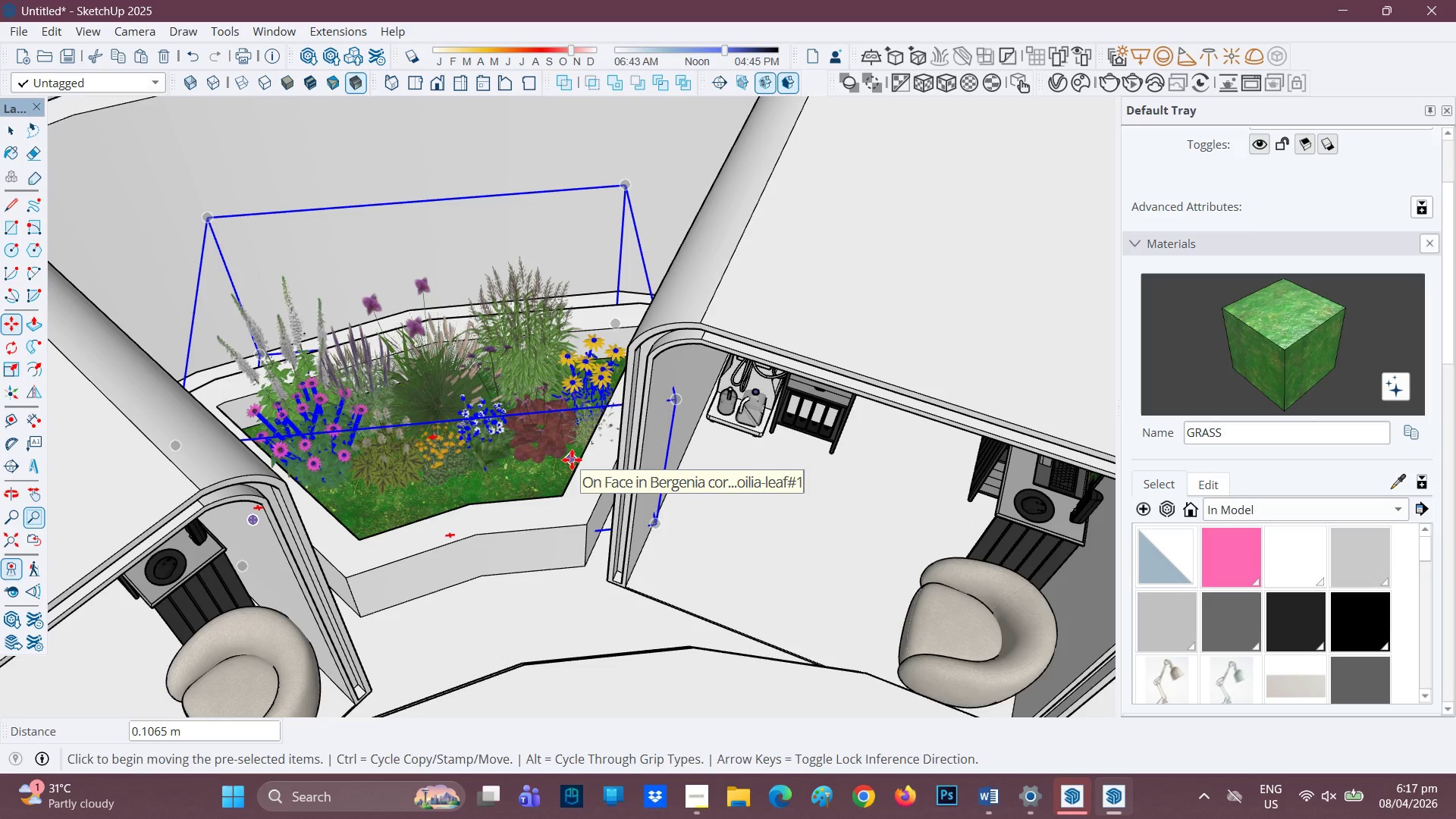 
scroll: coordinate [589, 521], scroll_direction: down, amount: 11.0
 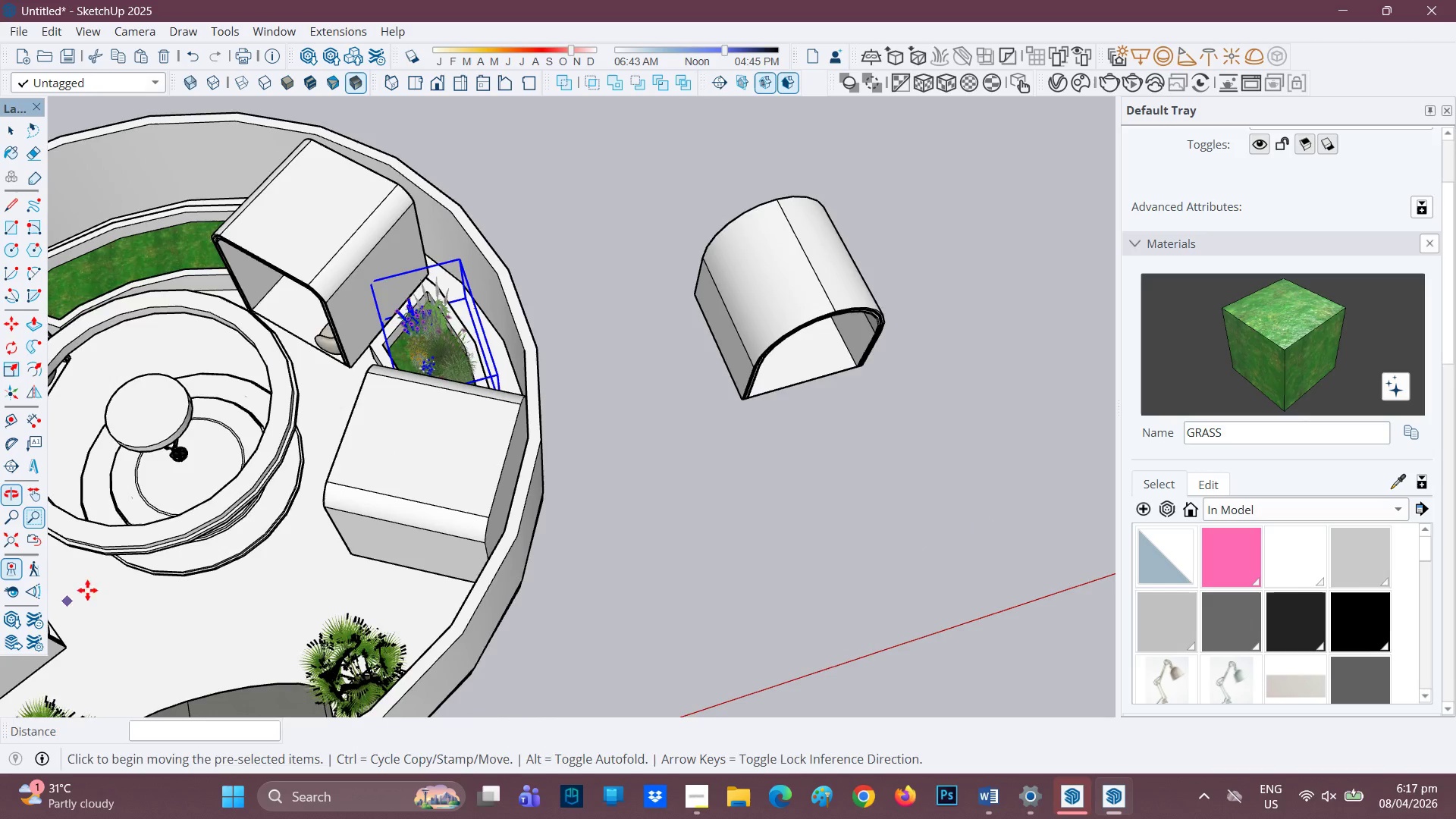 
key(H)
 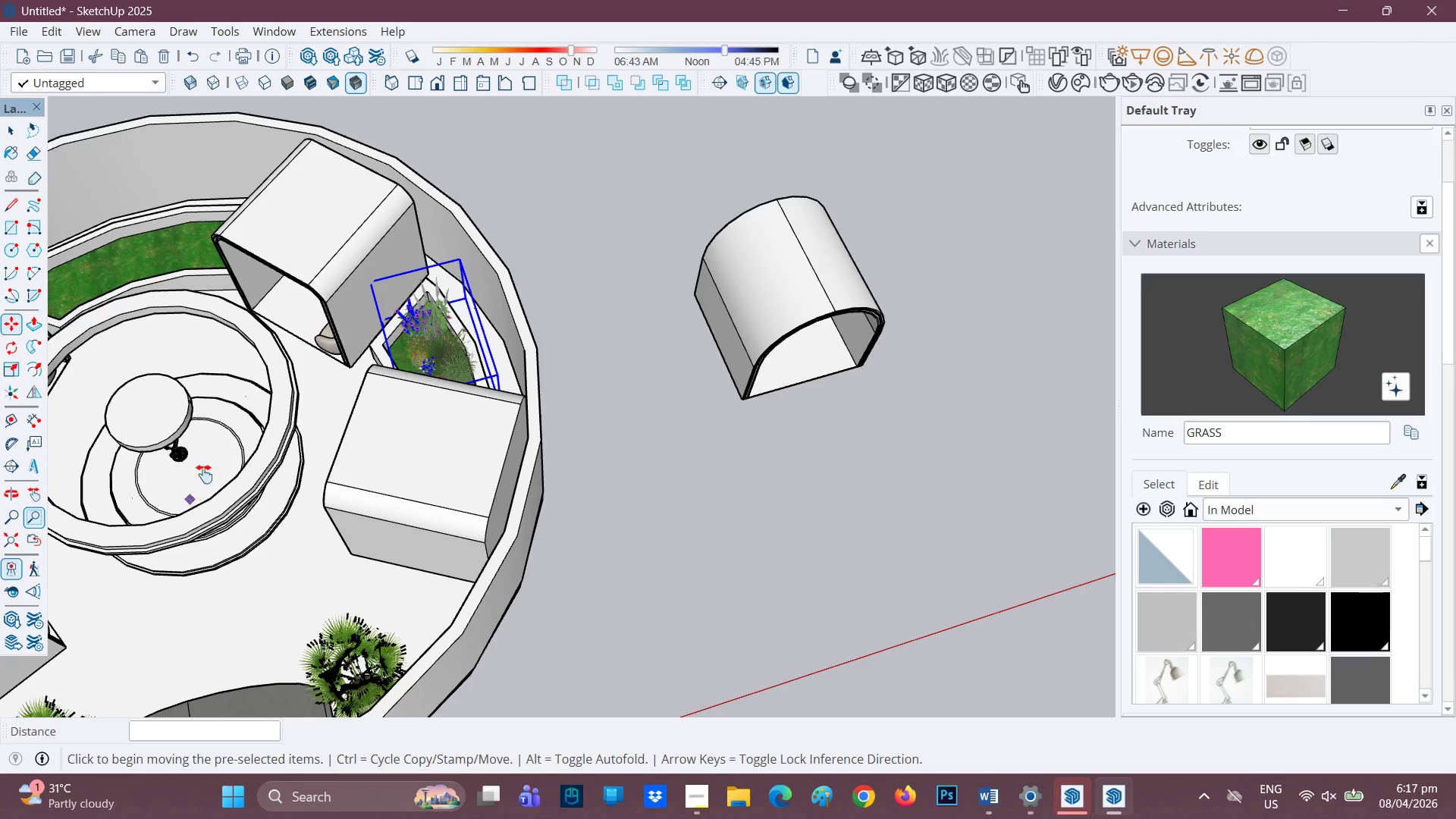 
left_click_drag(start_coordinate=[208, 472], to_coordinate=[689, 502])
 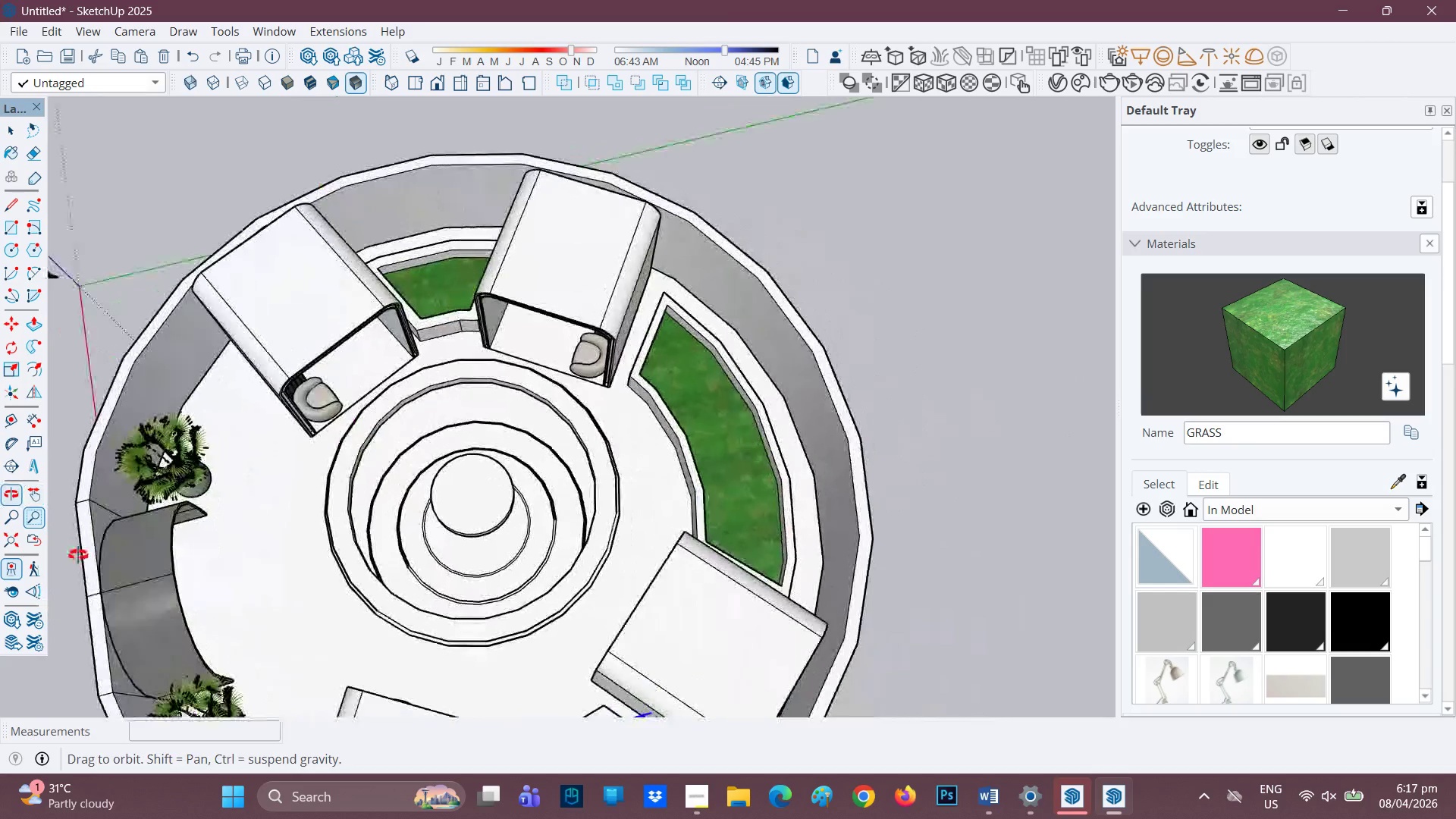 
scroll: coordinate [458, 270], scroll_direction: up, amount: 7.0
 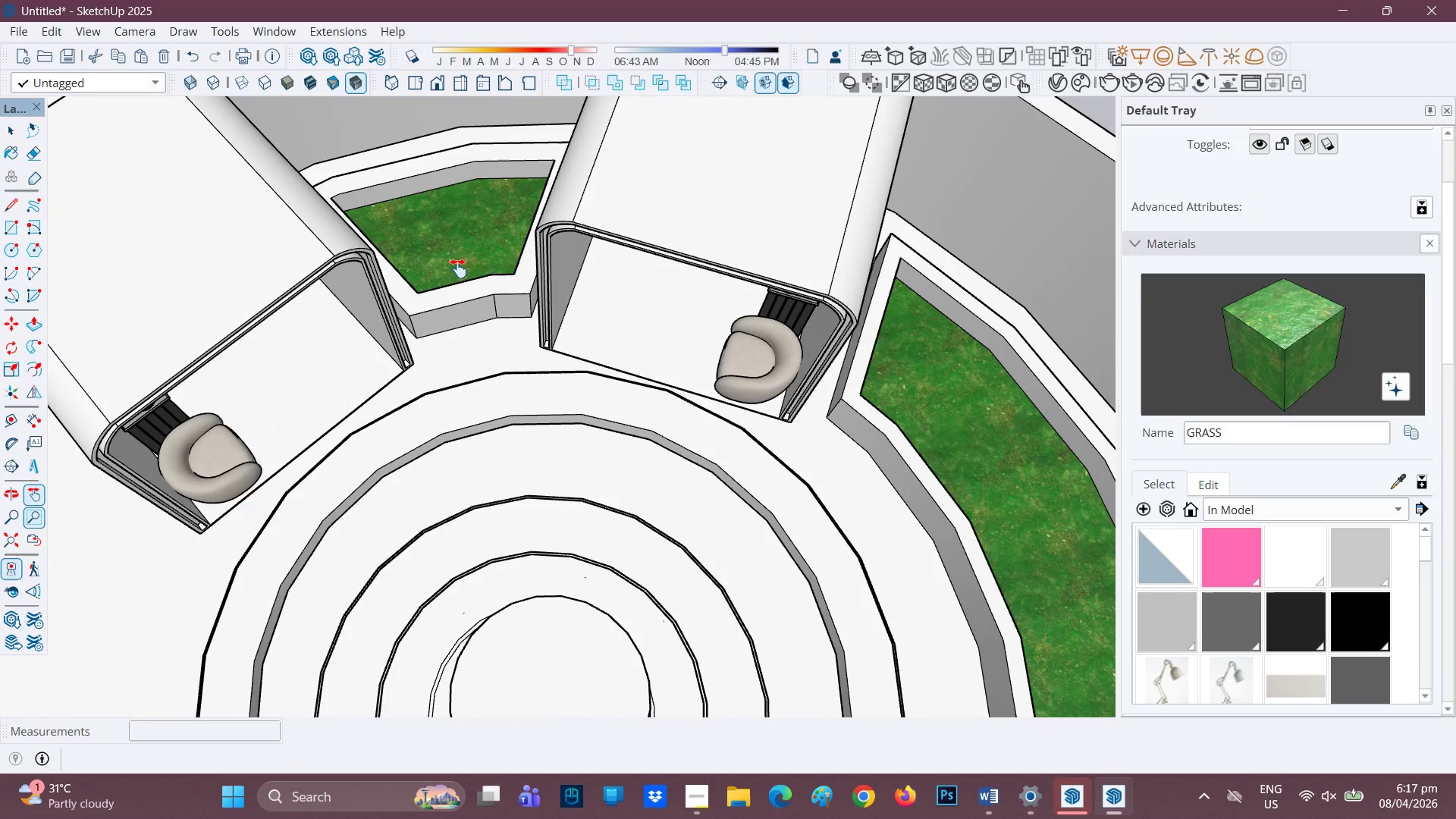 
key(Control+V)
 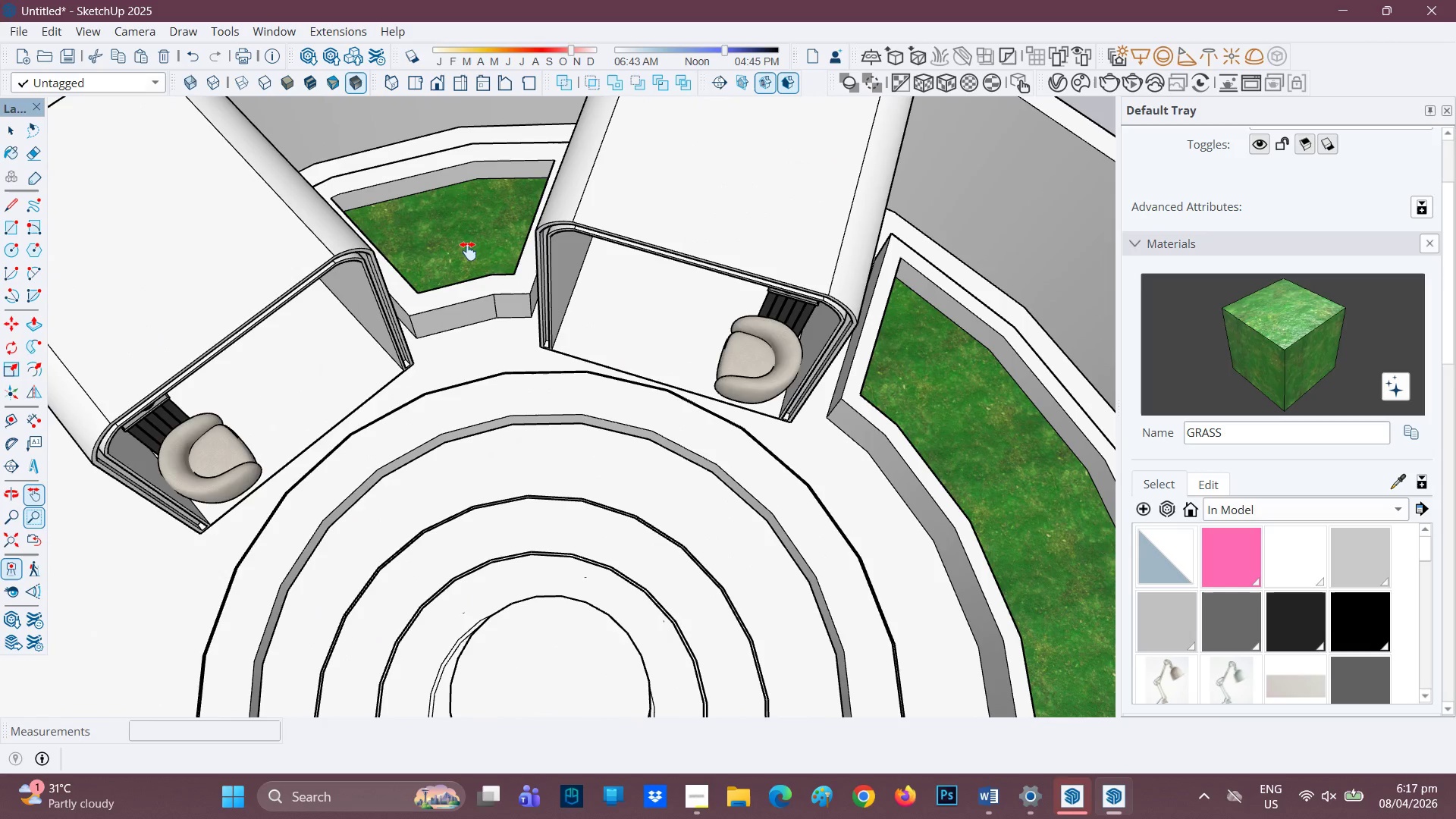 
scroll: coordinate [467, 249], scroll_direction: up, amount: 2.0
 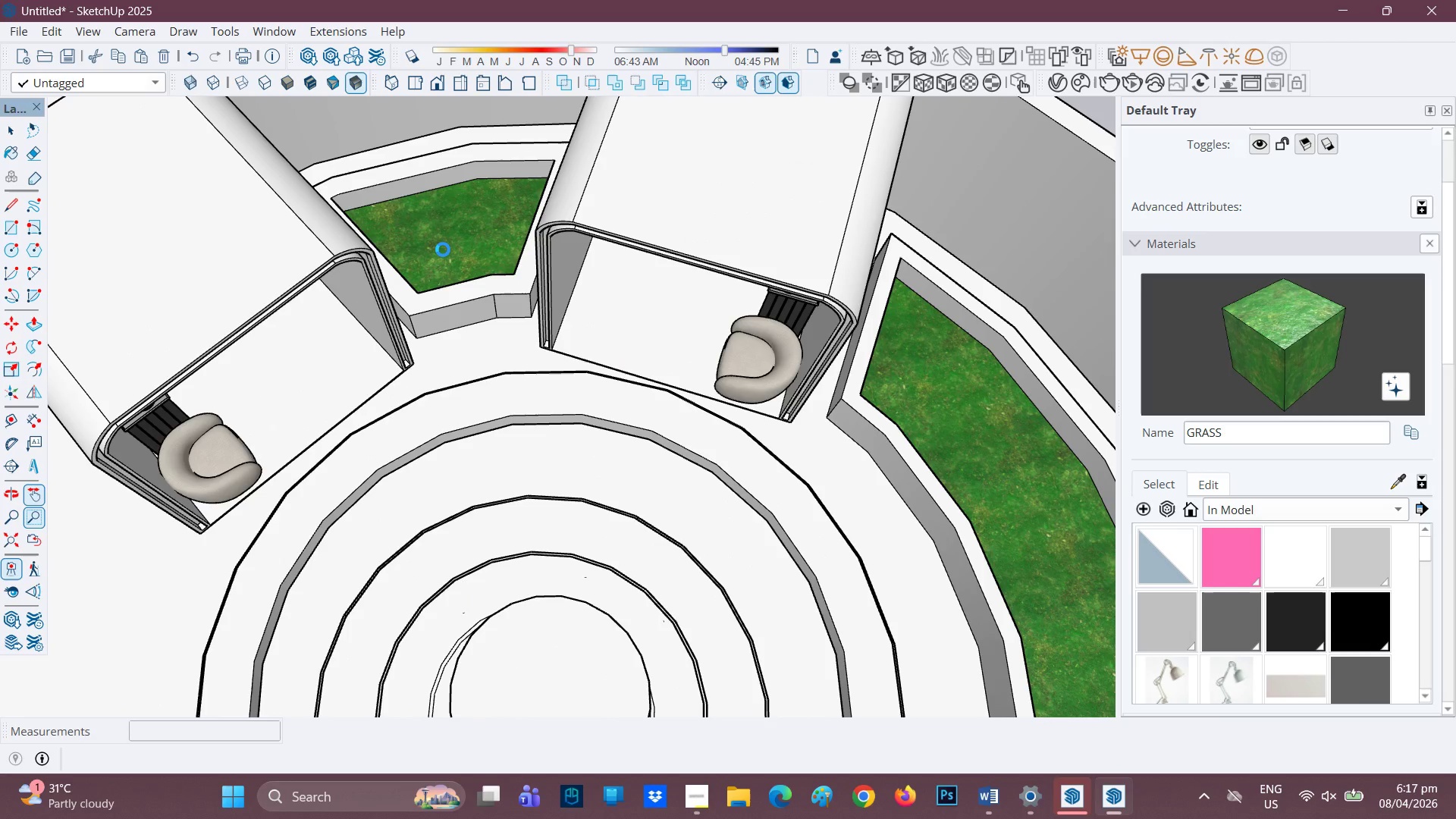 
scroll: coordinate [443, 249], scroll_direction: down, amount: 2.0
 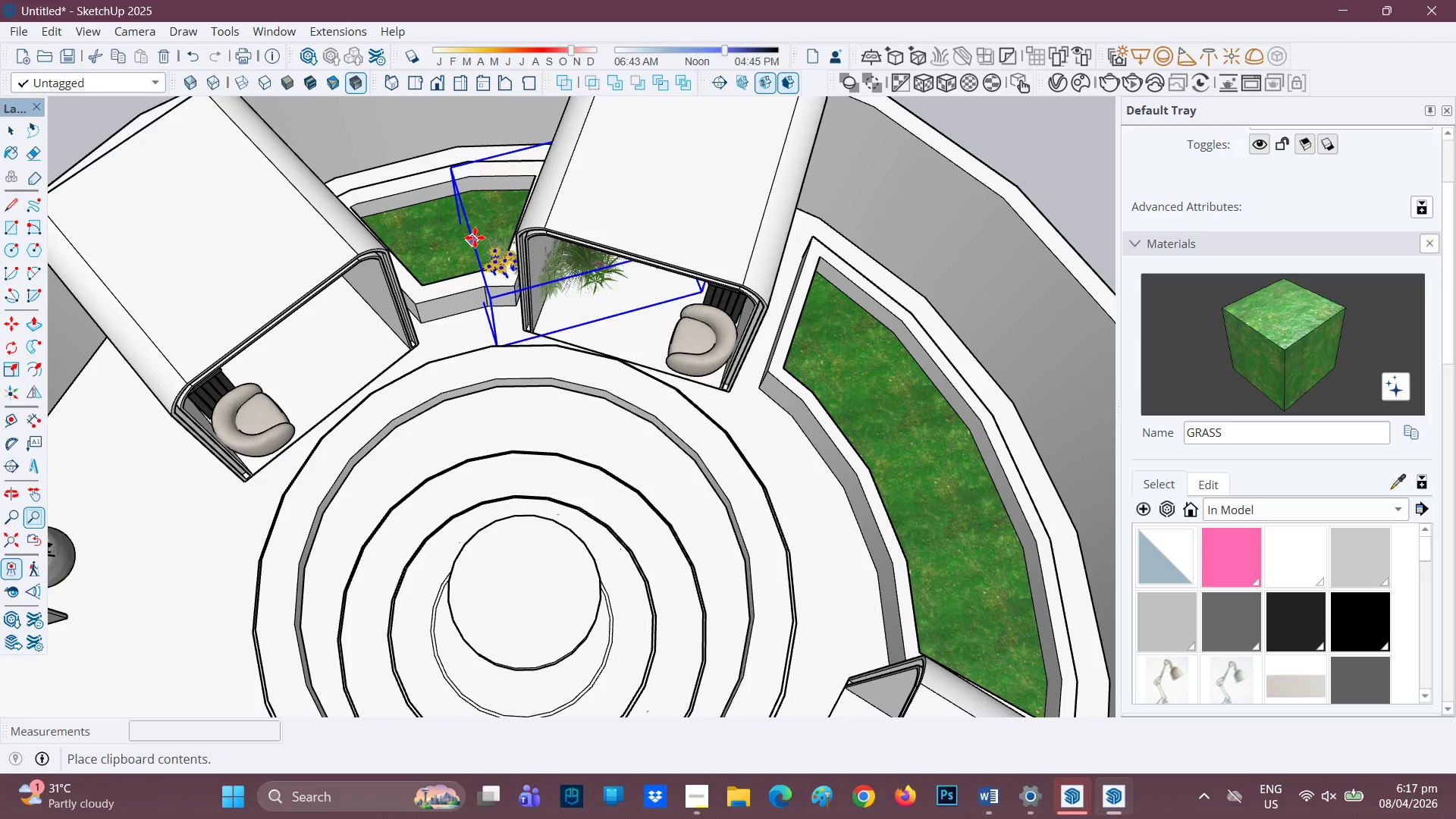 
wait(8.71)
 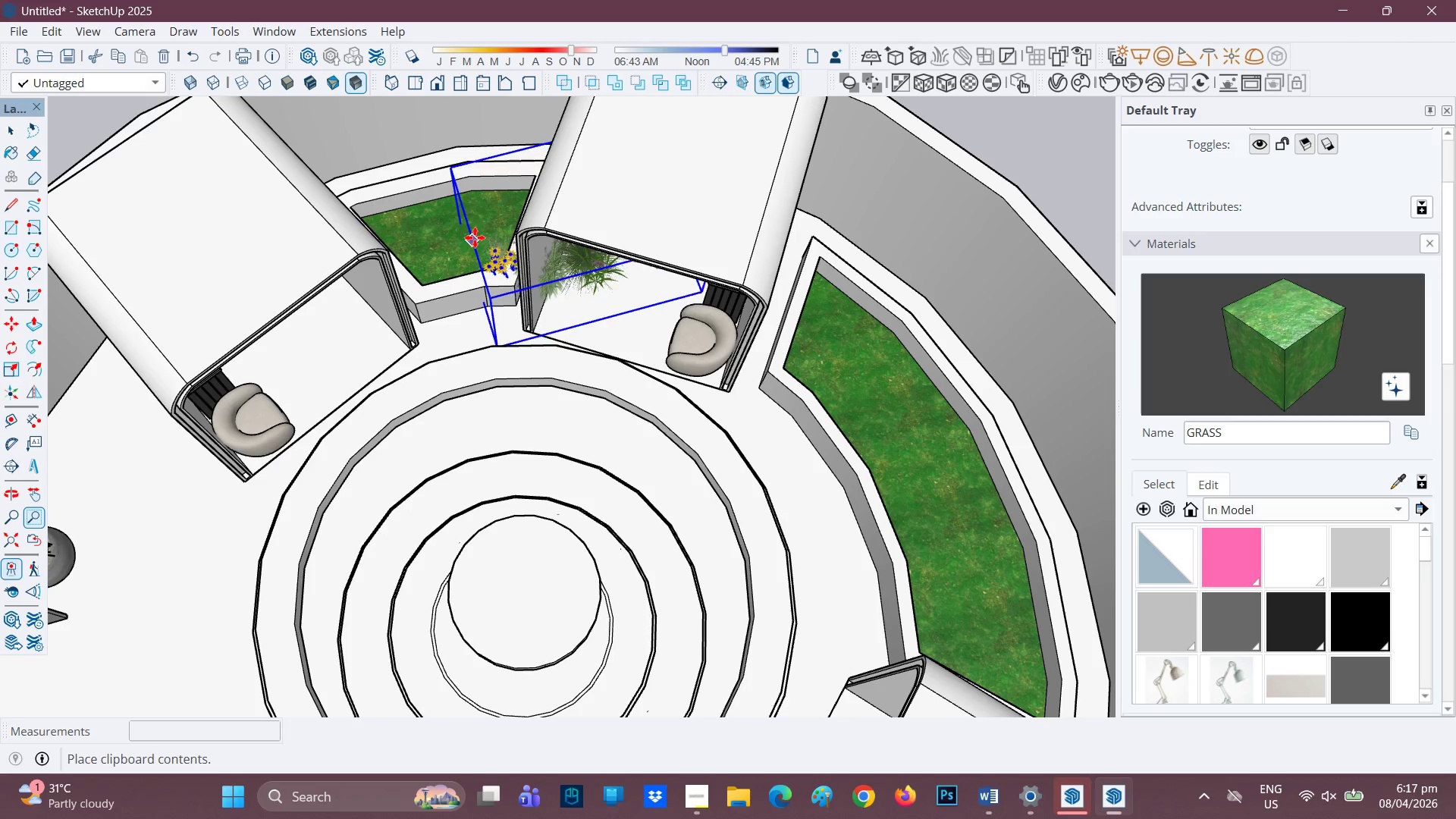 
left_click([404, 212])
 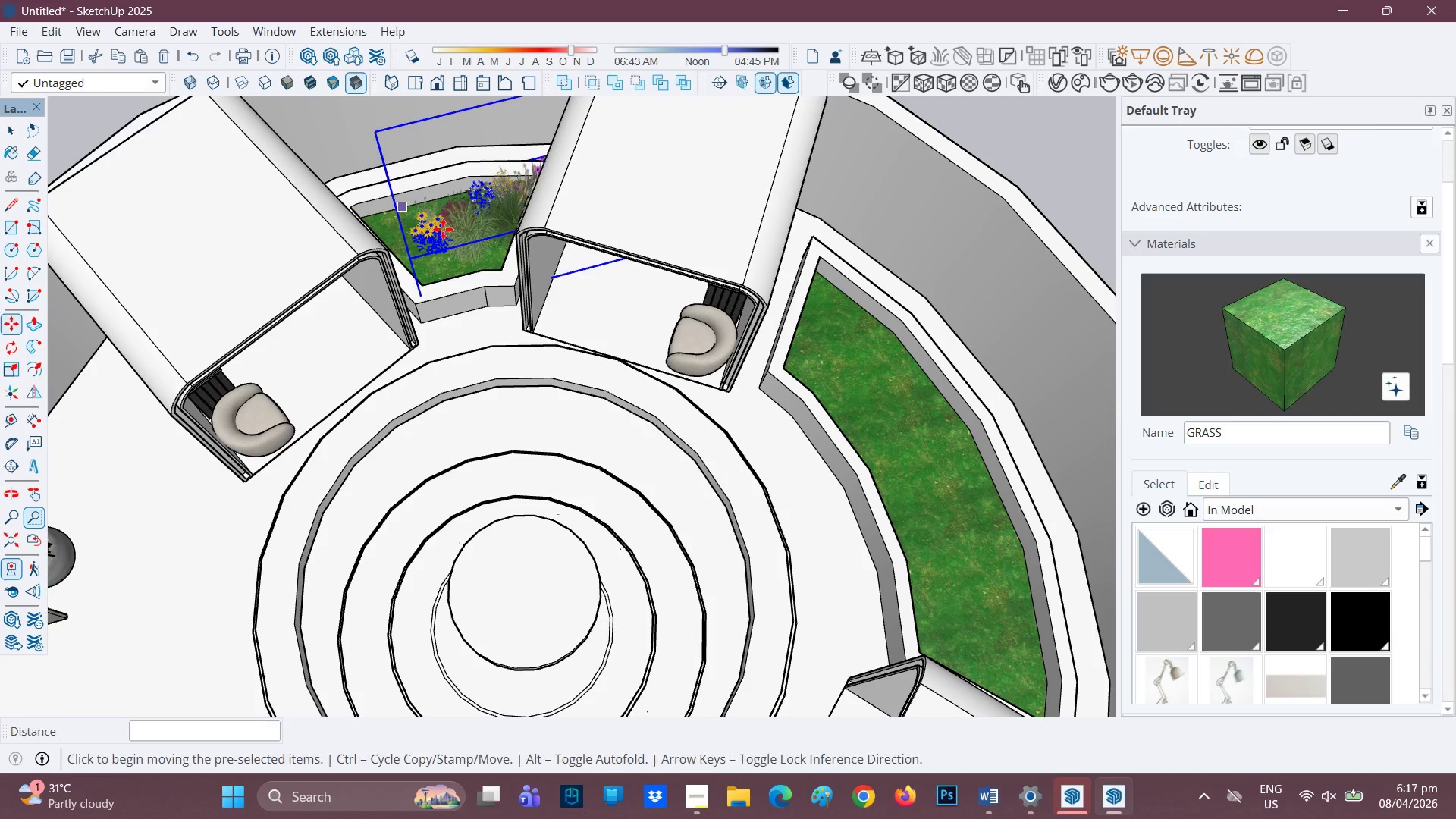 
right_click([443, 229])
 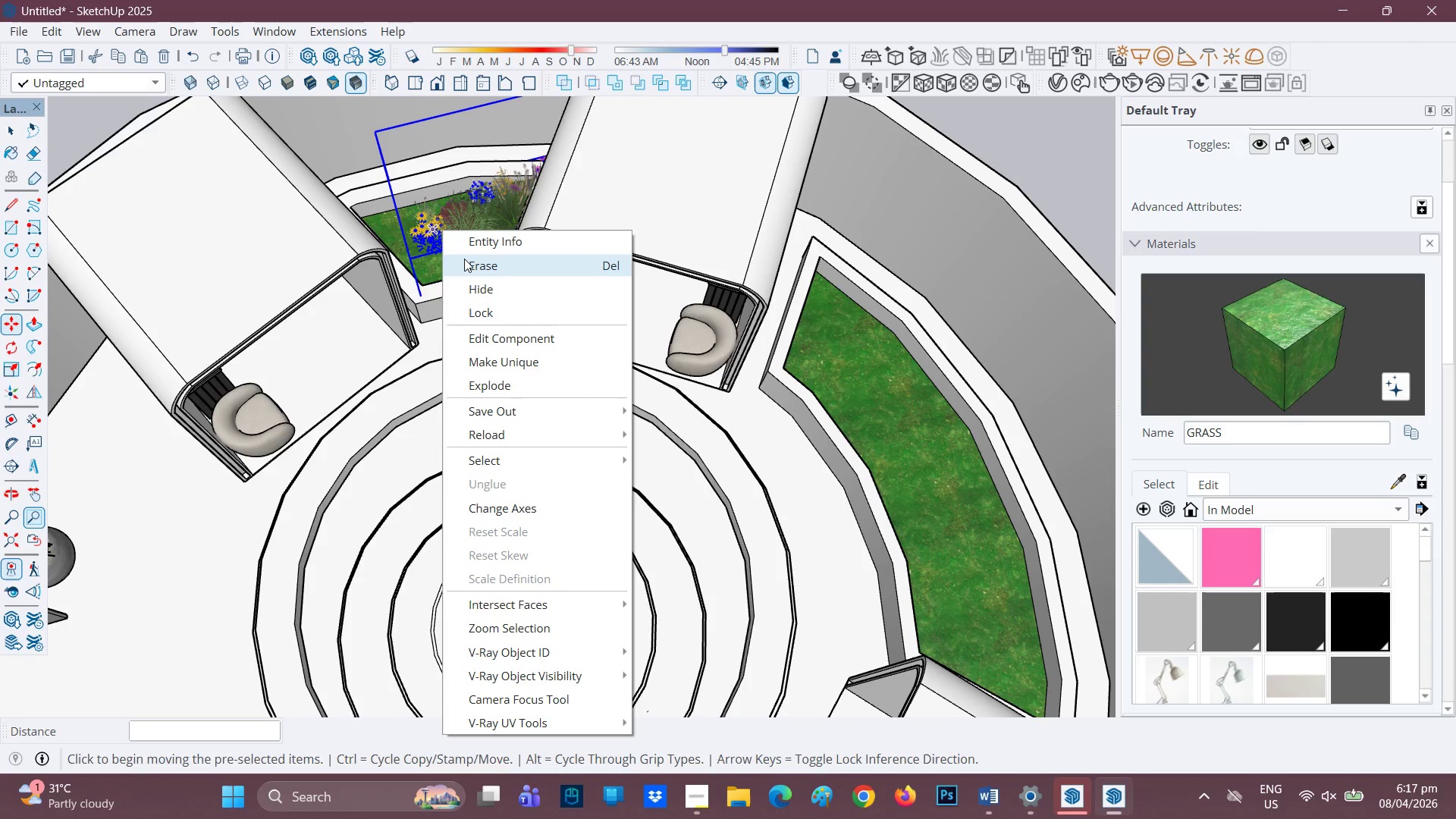 
left_click([464, 259])
 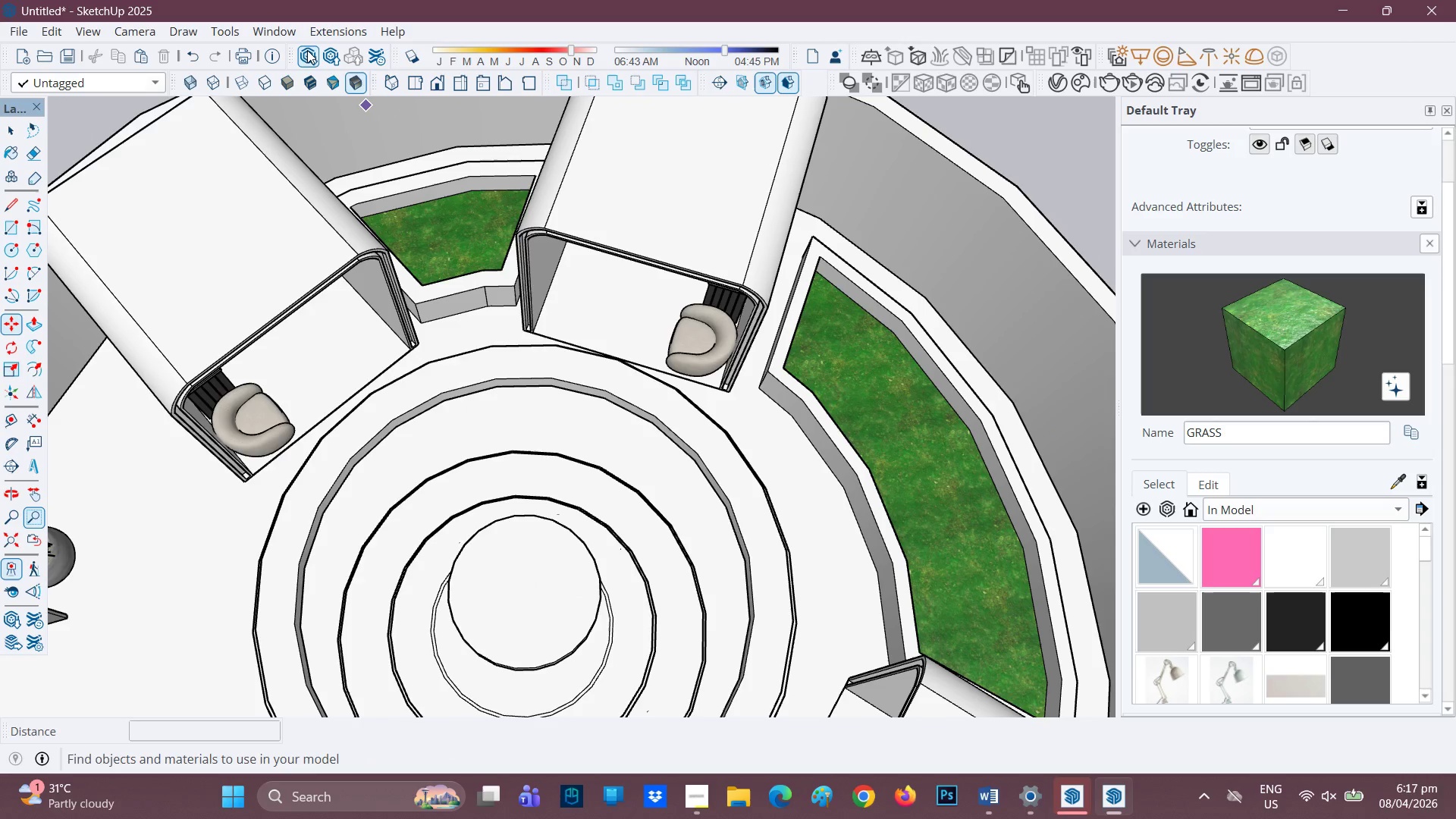 
left_click([307, 50])
 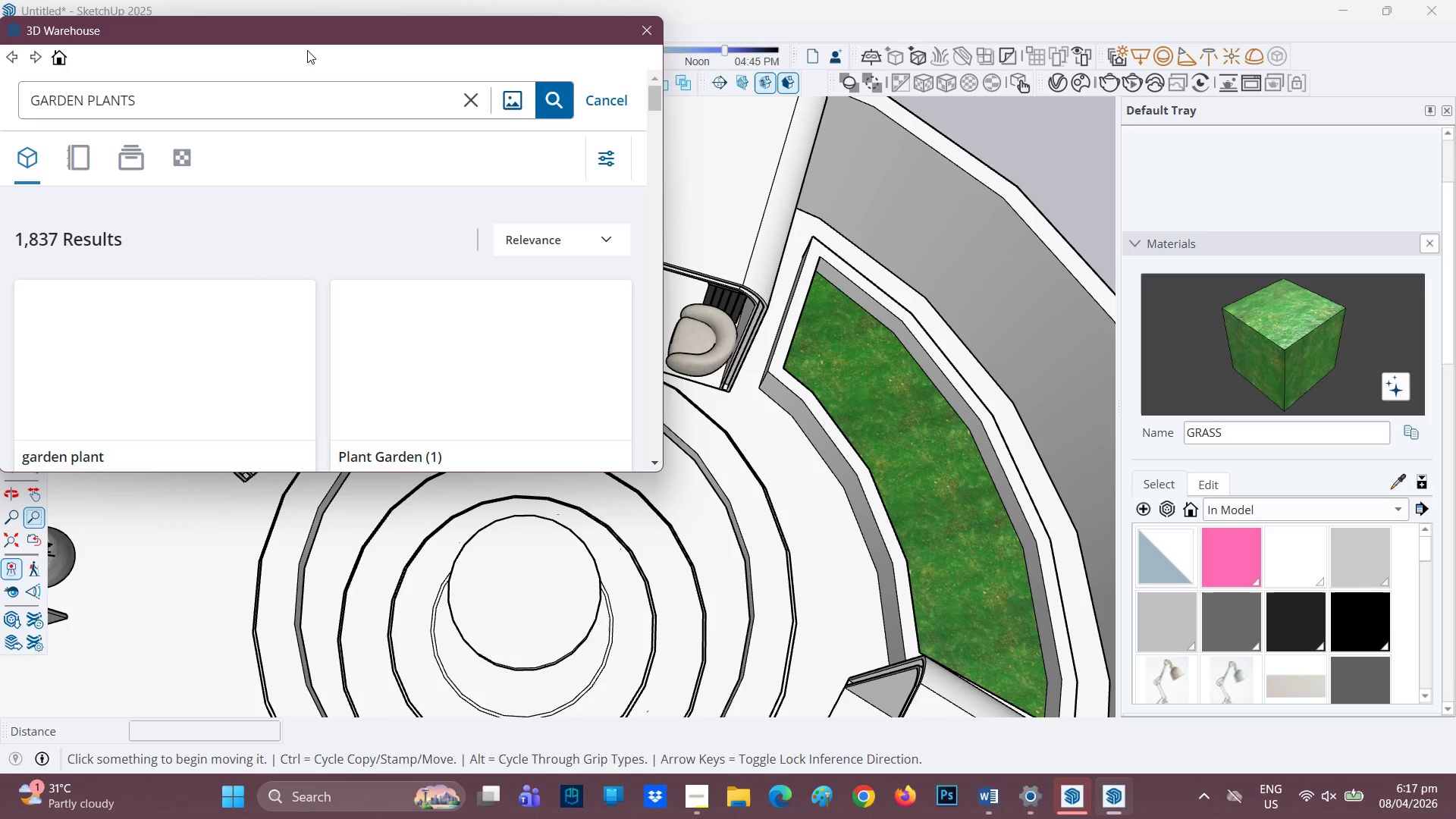 
wait(18.94)
 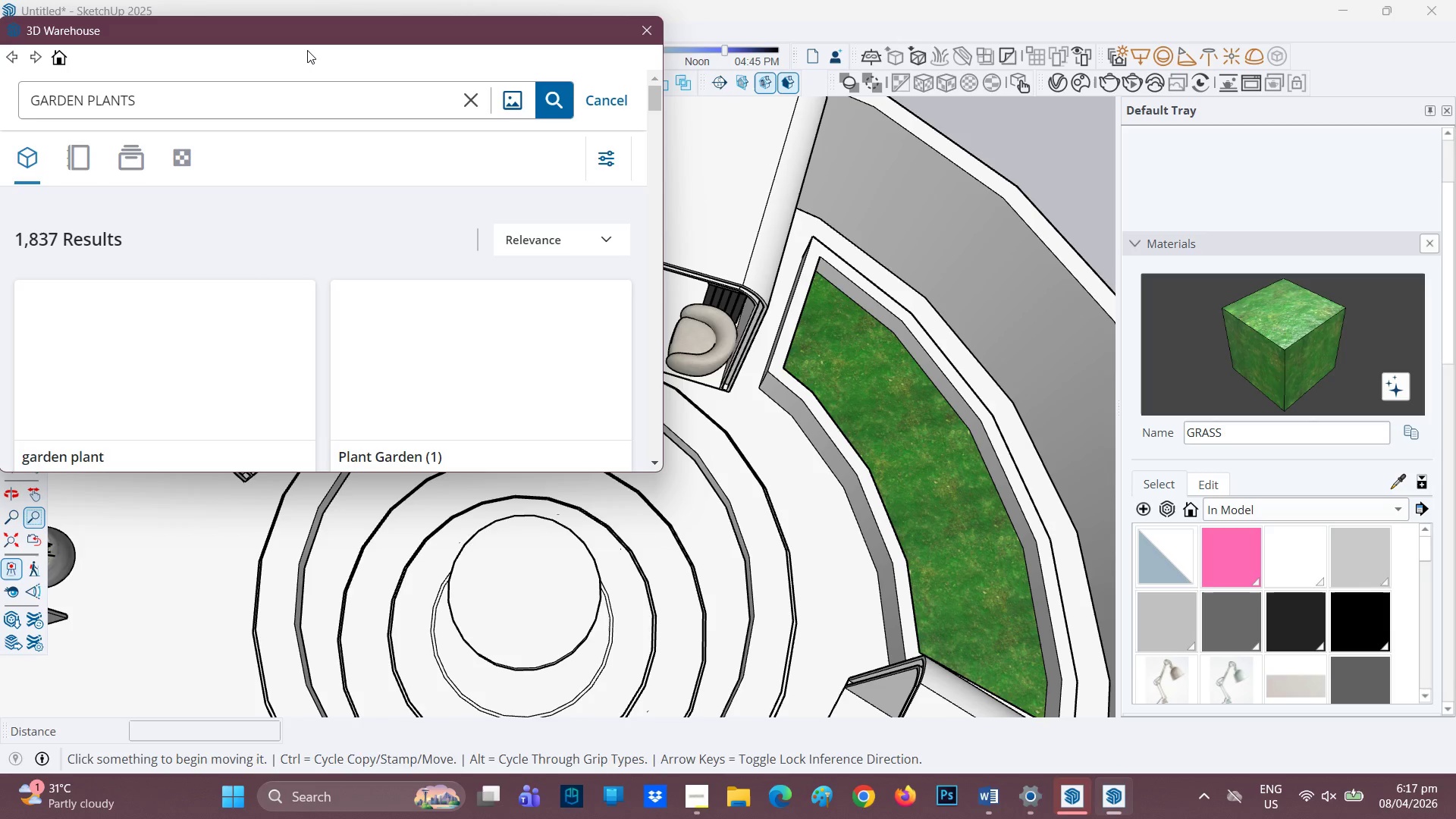 
scroll: coordinate [453, 325], scroll_direction: down, amount: 3.0
 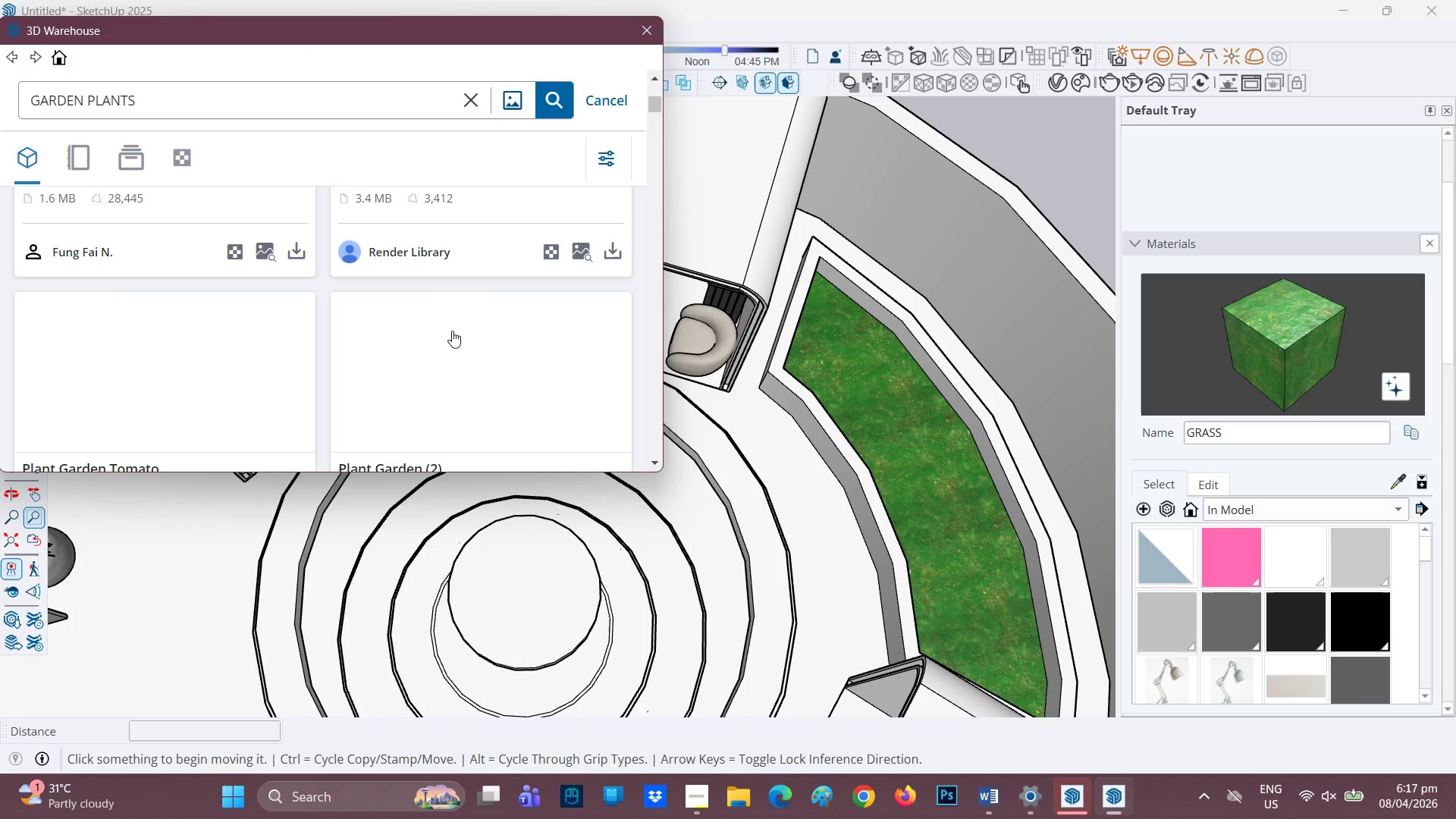 
scroll: coordinate [452, 331], scroll_direction: up, amount: 3.0
 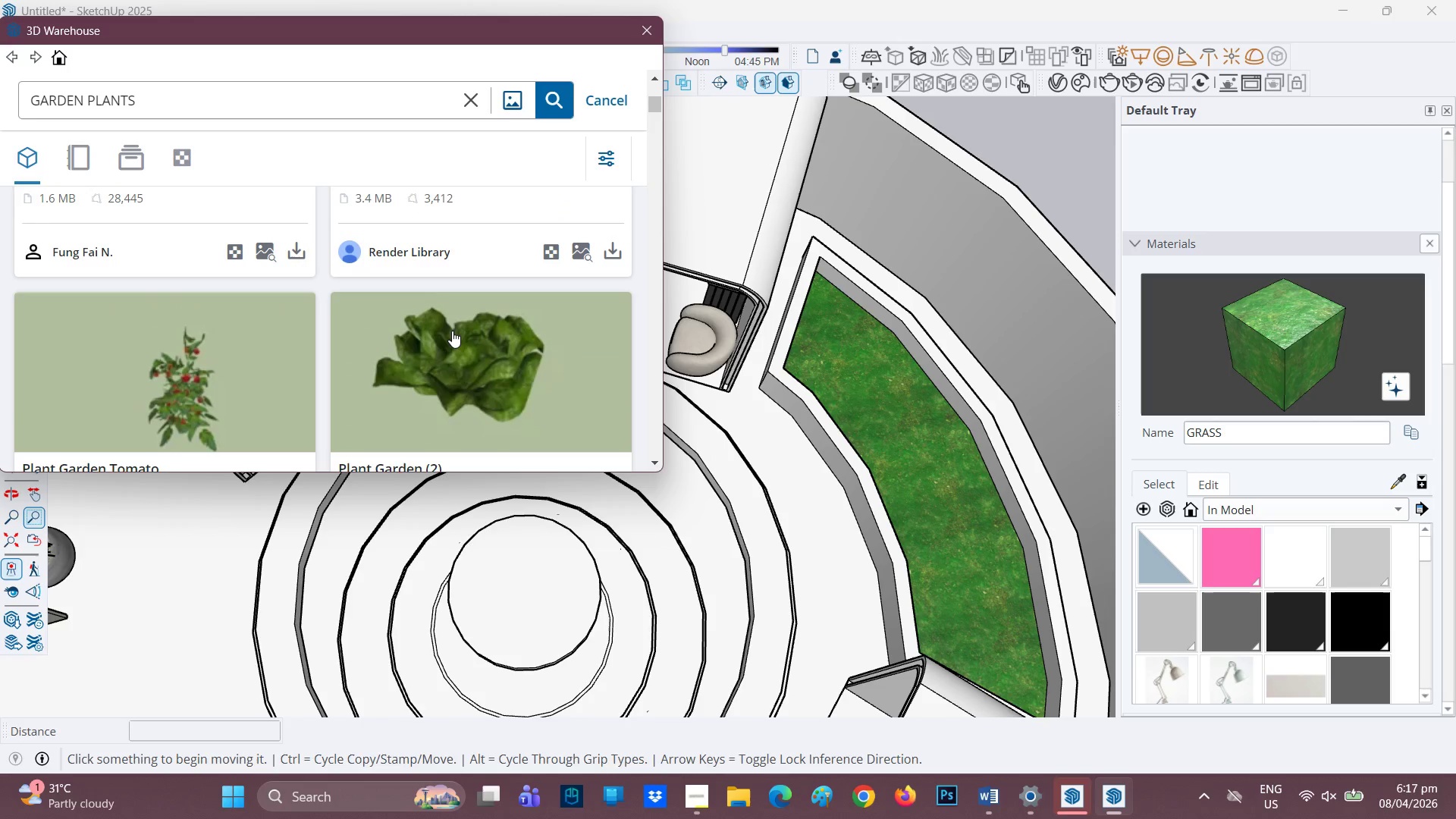 
scroll: coordinate [393, 336], scroll_direction: down, amount: 11.0
 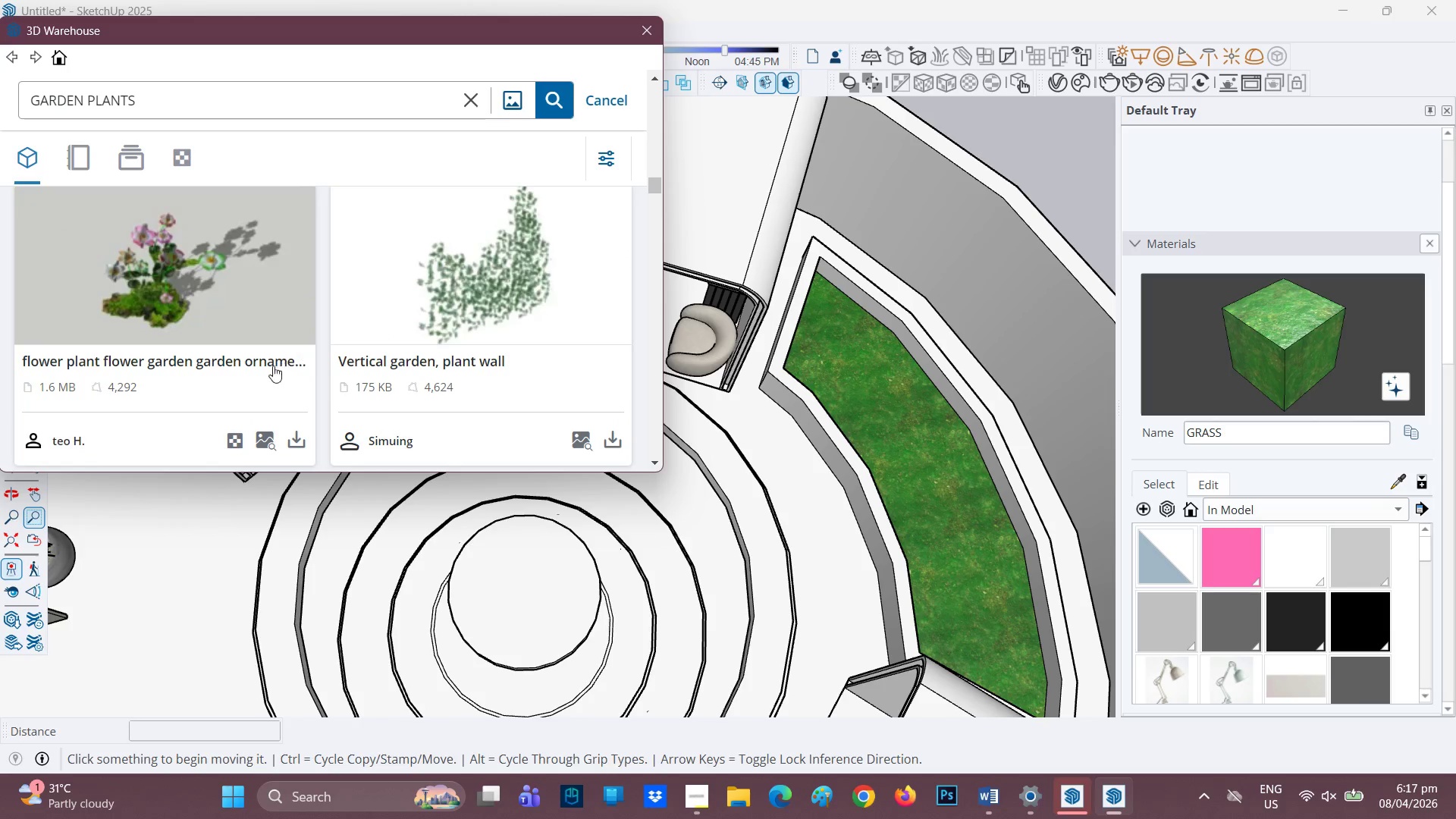 
left_click([293, 441])
 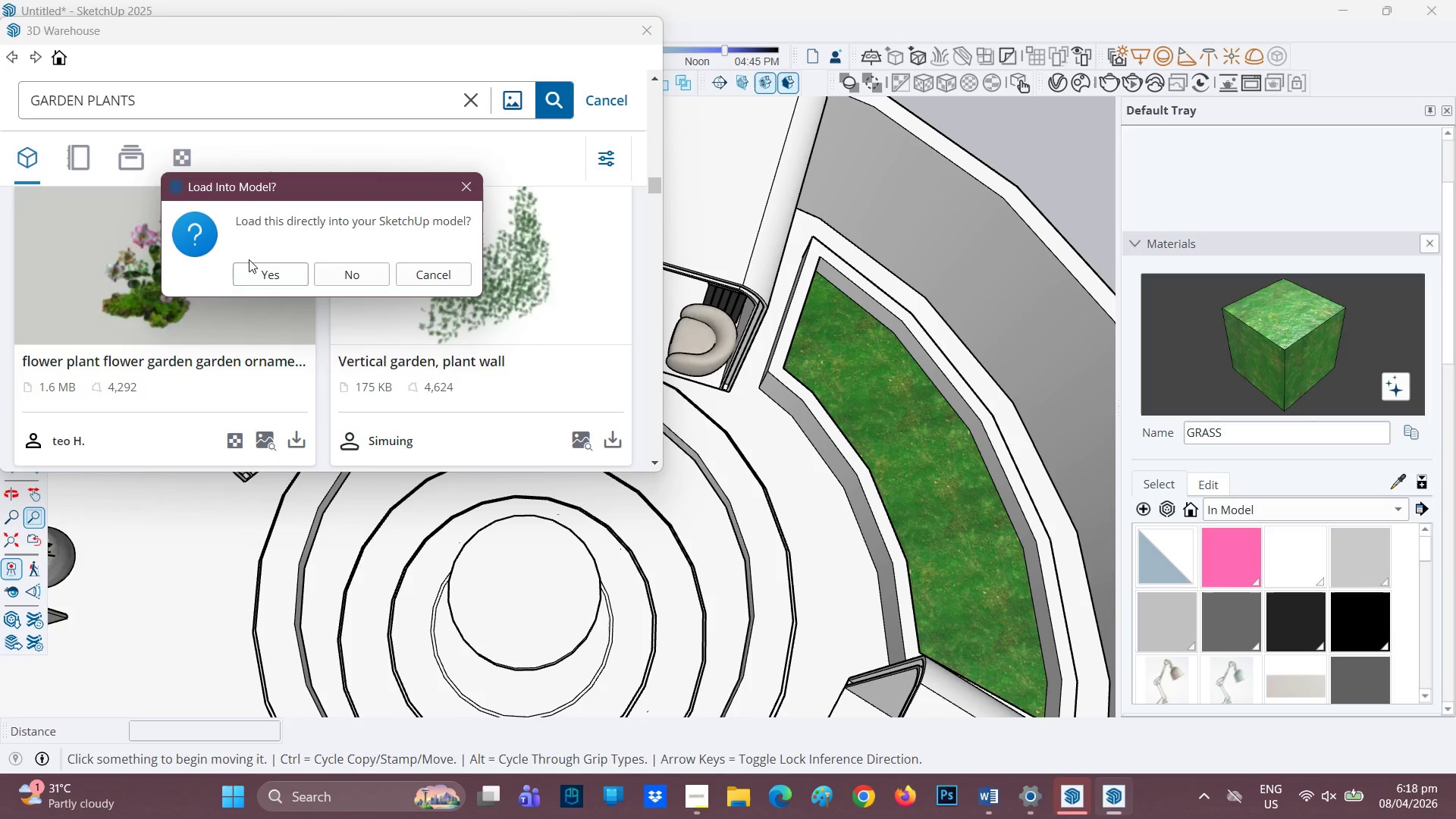 
left_click([260, 266])
 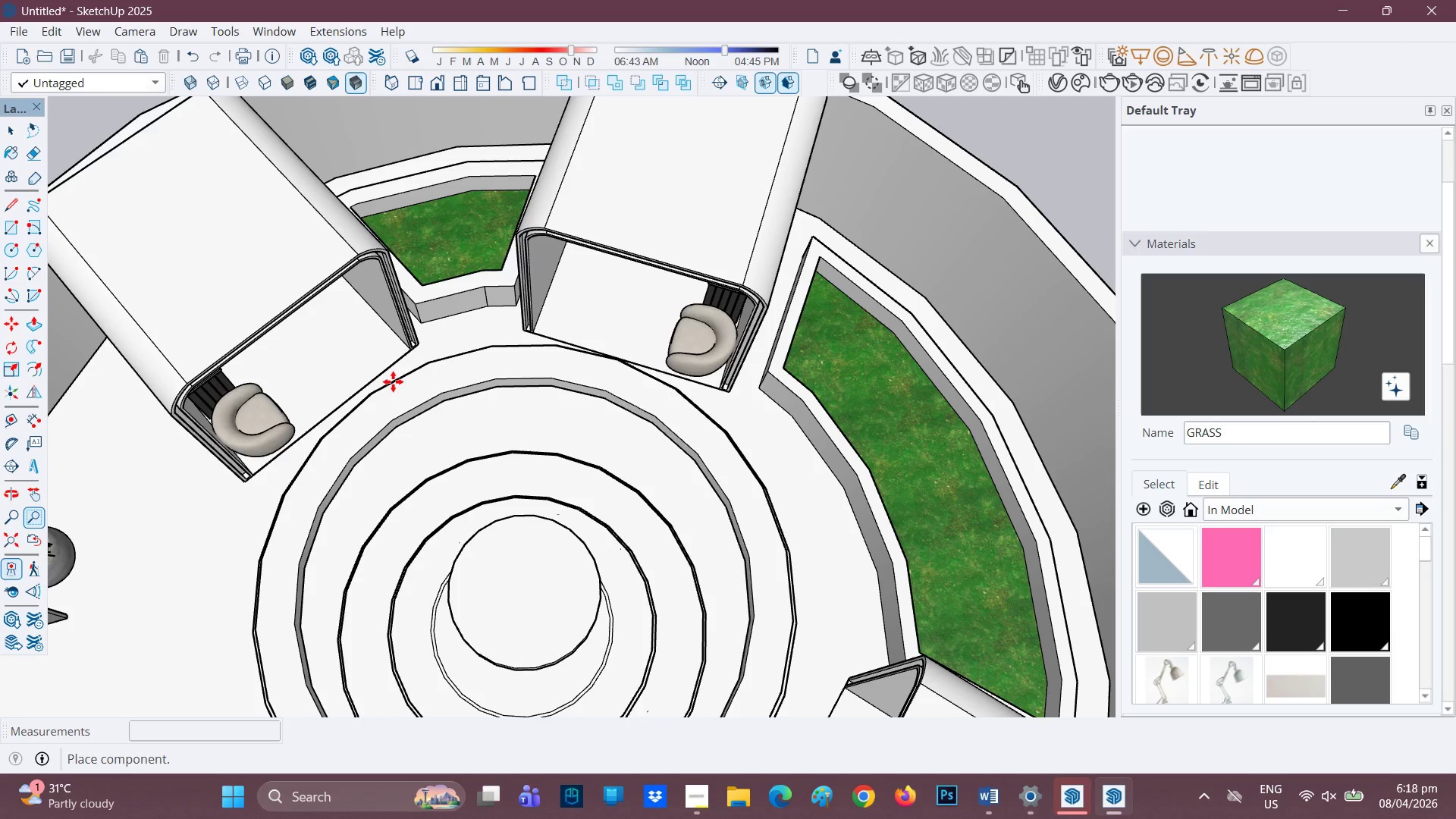 
wait(48.12)
 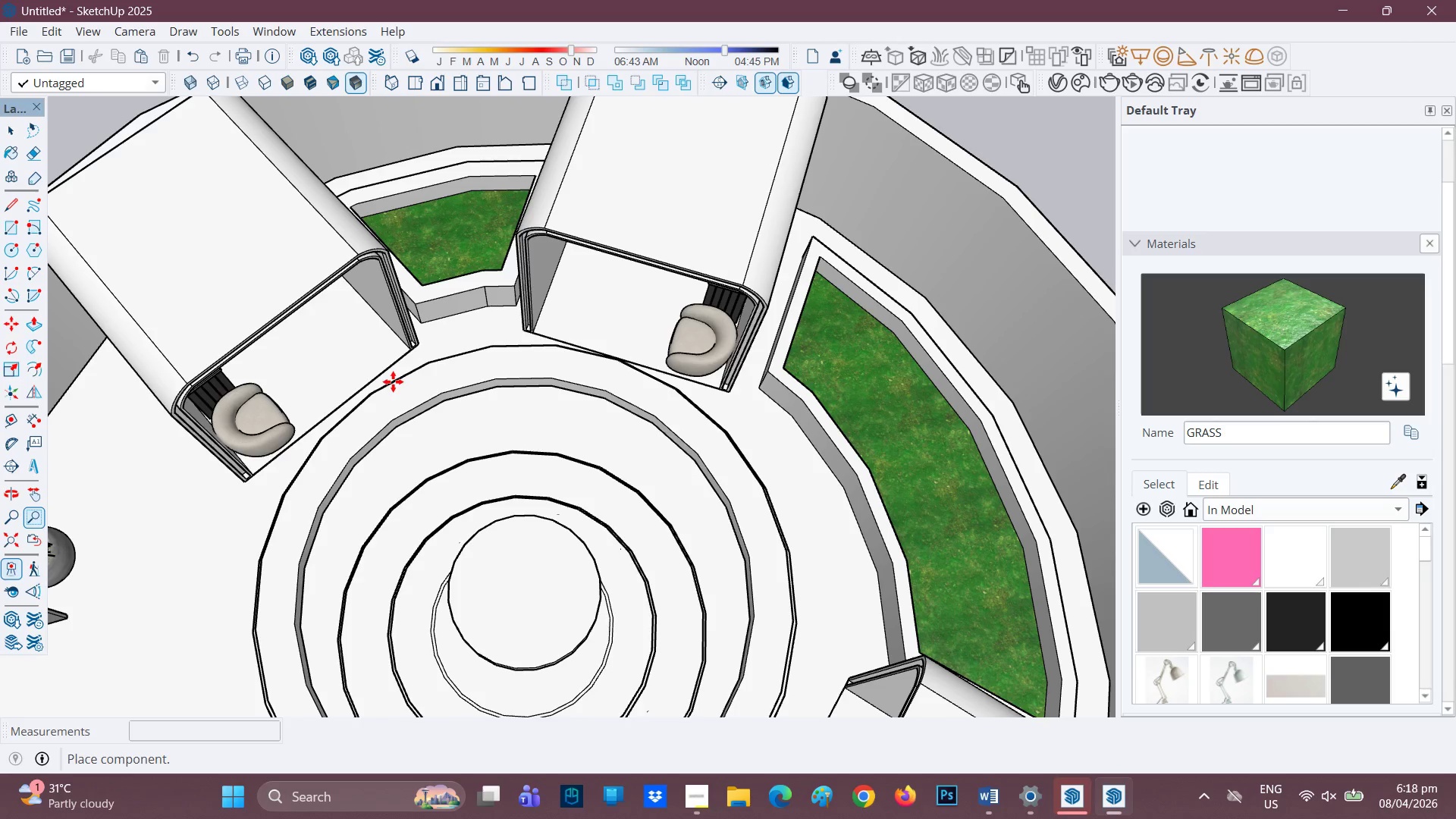 
left_click([439, 243])
 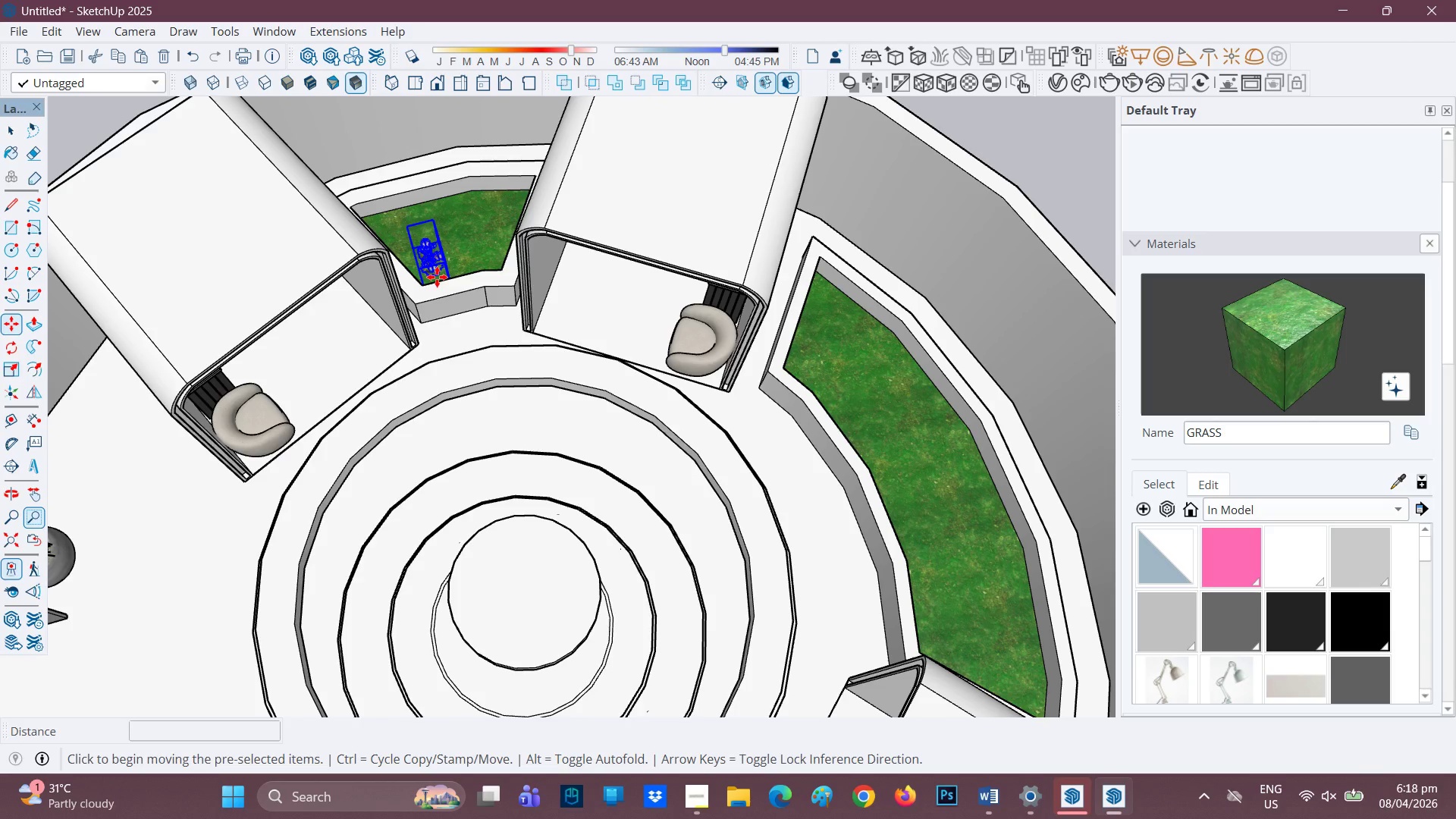 
type(EEE)
 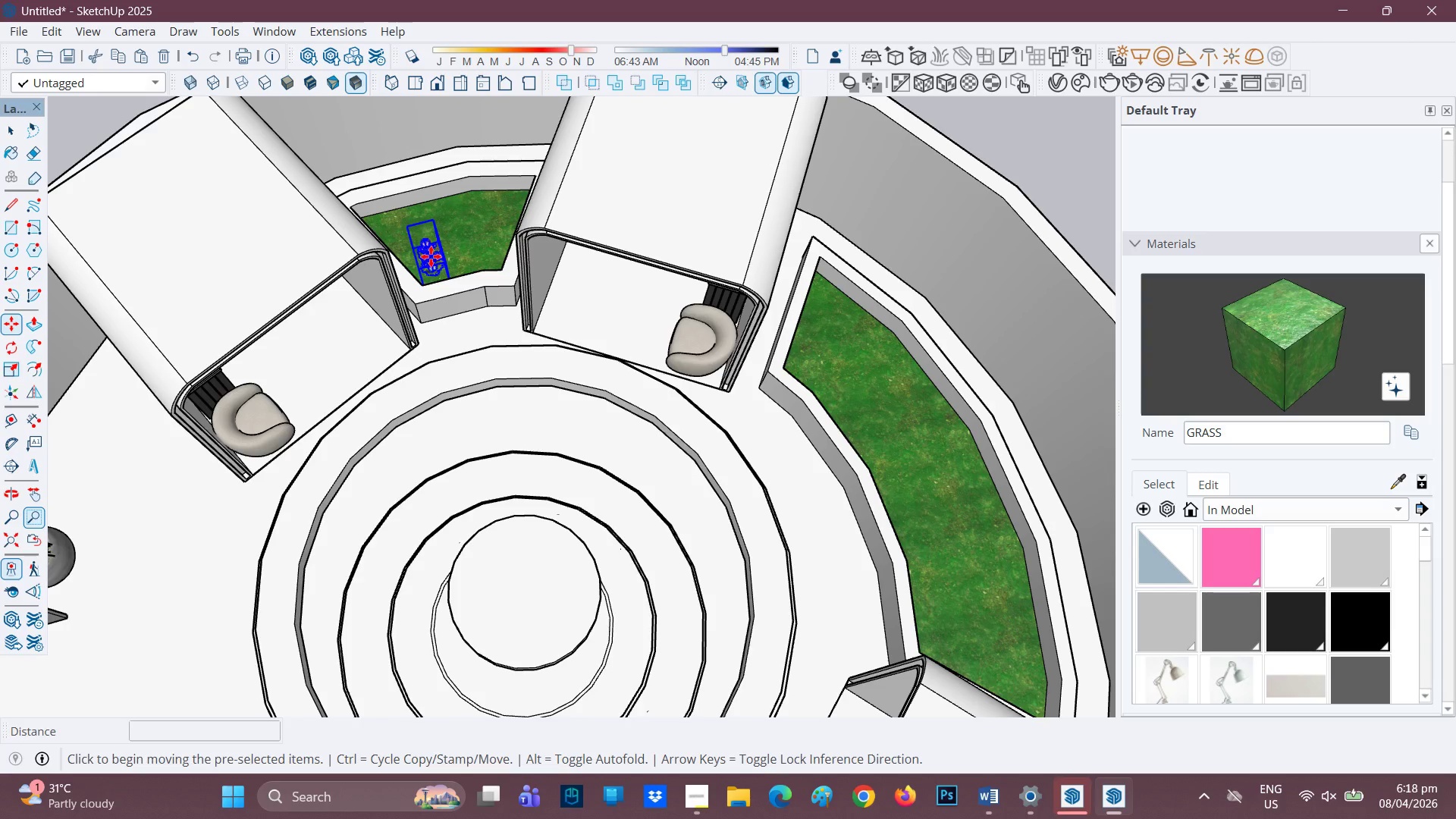 
left_click_drag(start_coordinate=[429, 253], to_coordinate=[425, 268])
 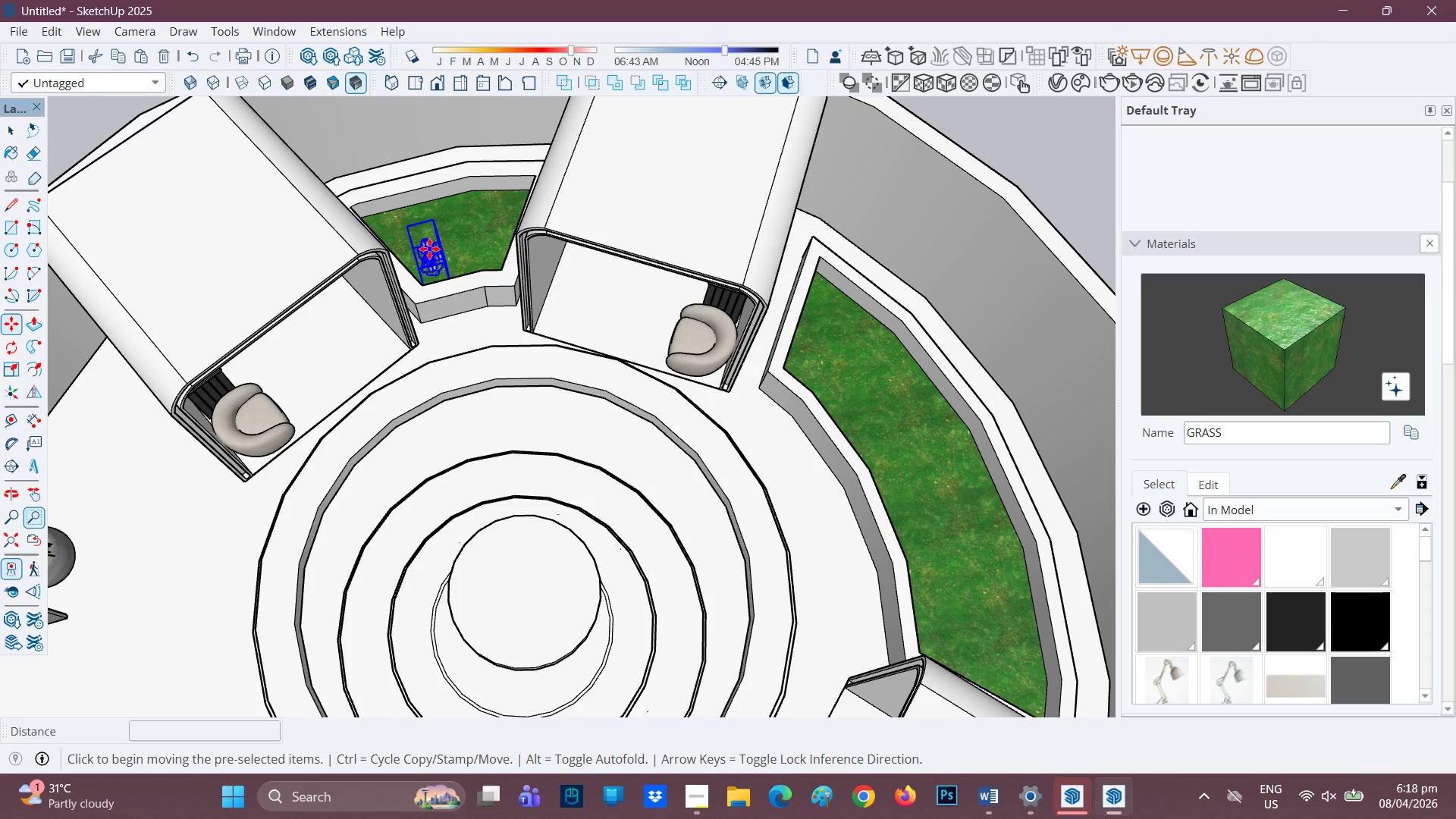 
scroll: coordinate [431, 259], scroll_direction: up, amount: 2.0
 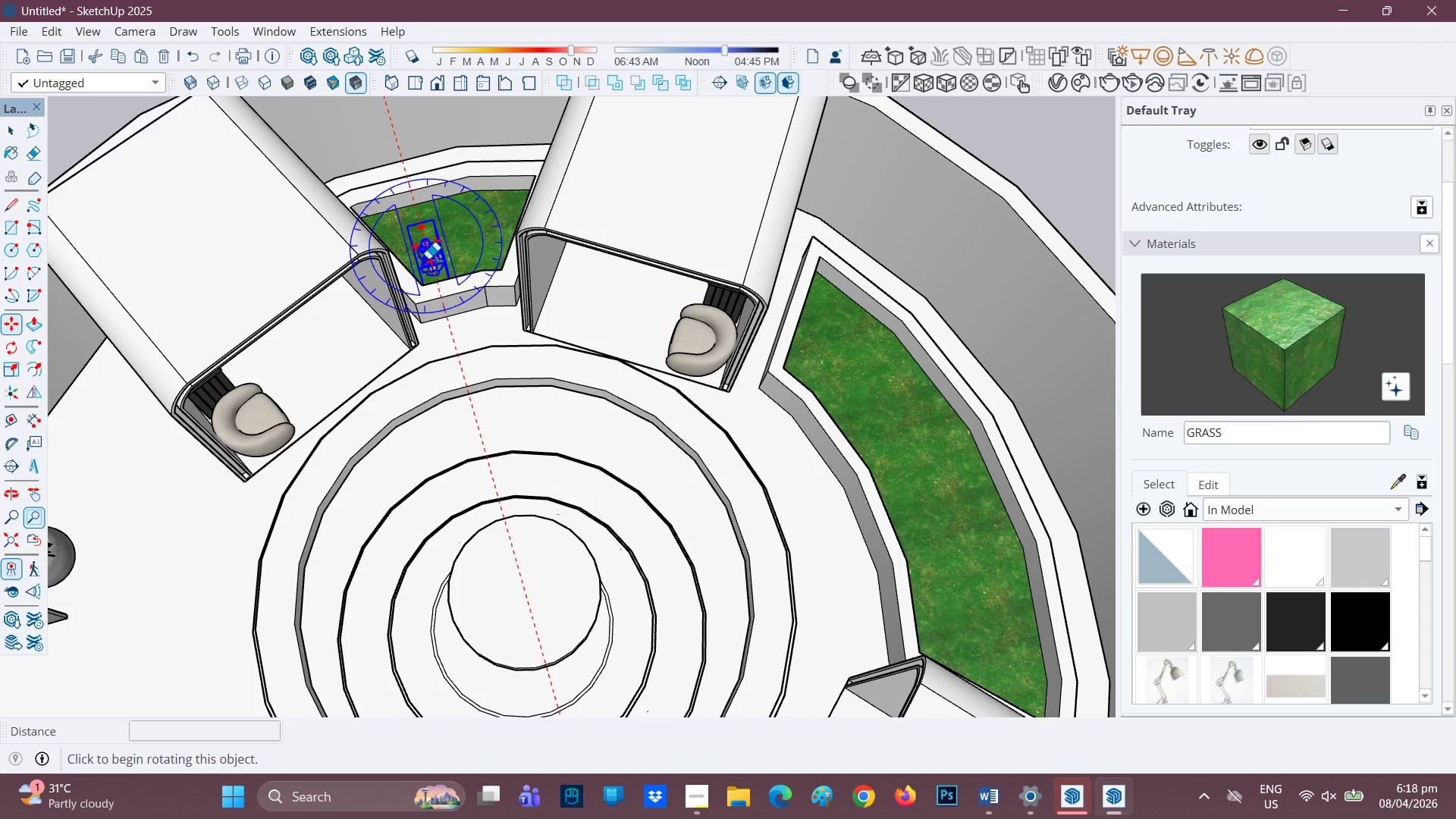 
left_click([428, 259])
 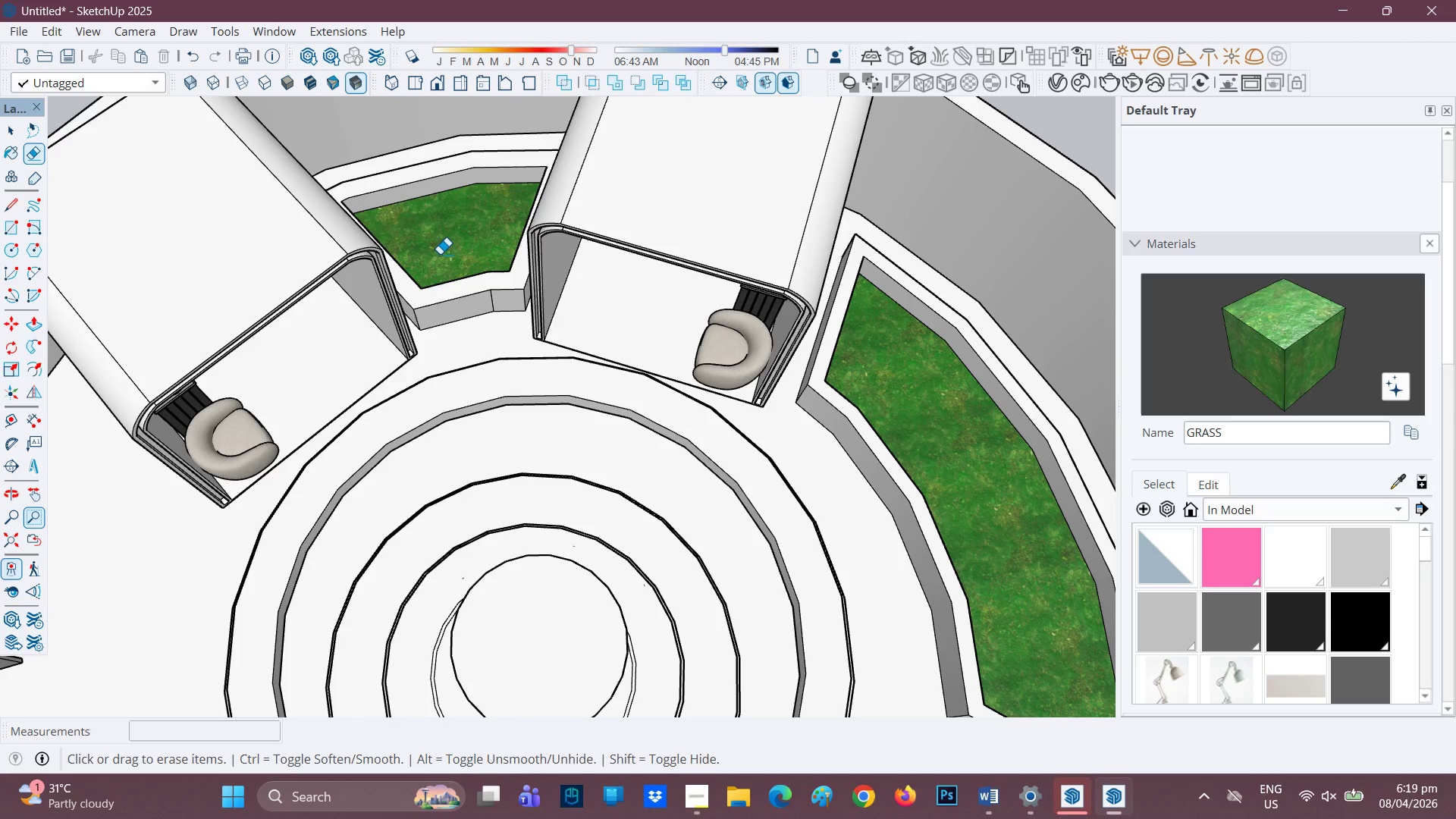 
wait(9.08)
 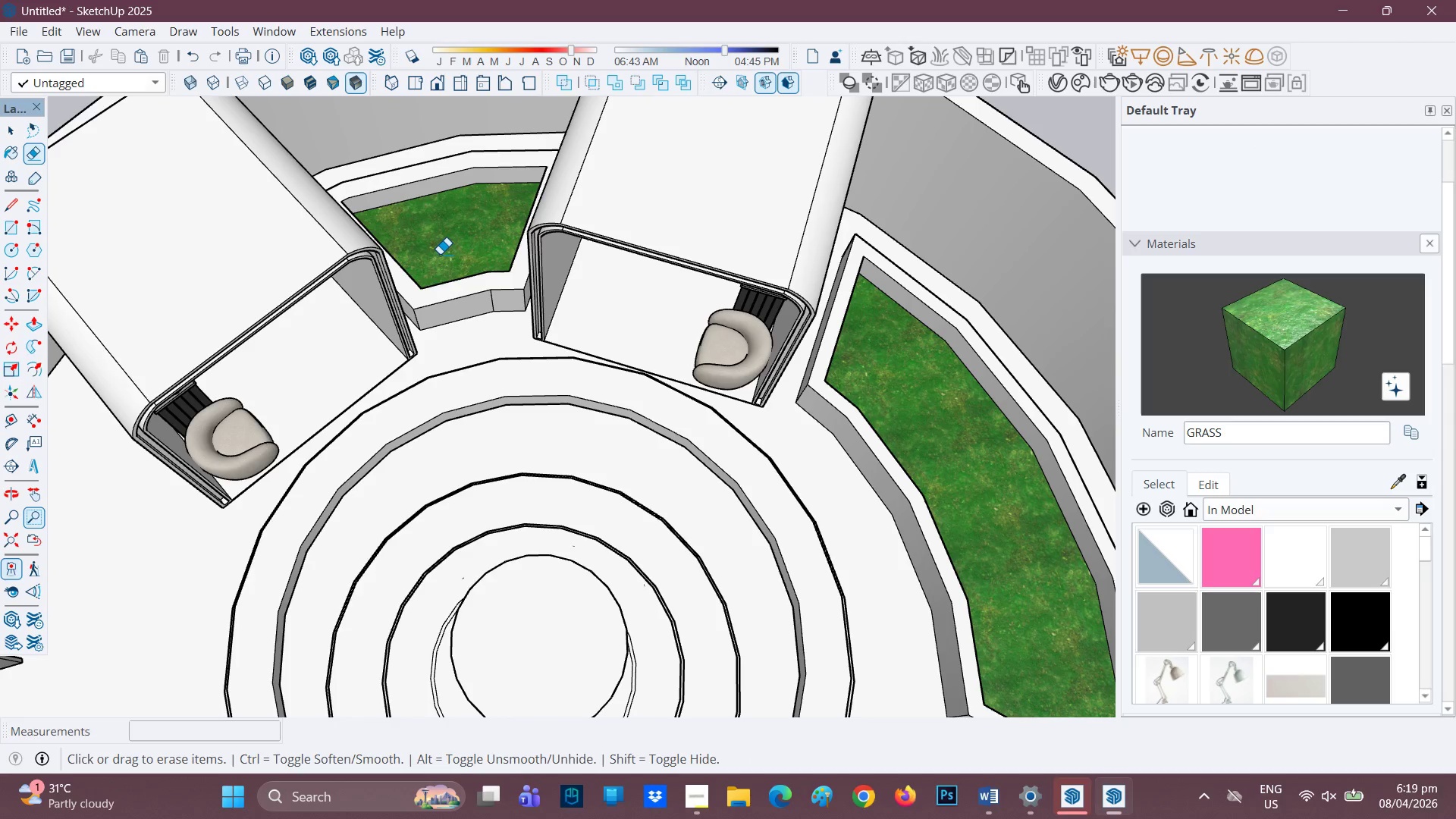 
scroll: coordinate [420, 273], scroll_direction: up, amount: 2.0
 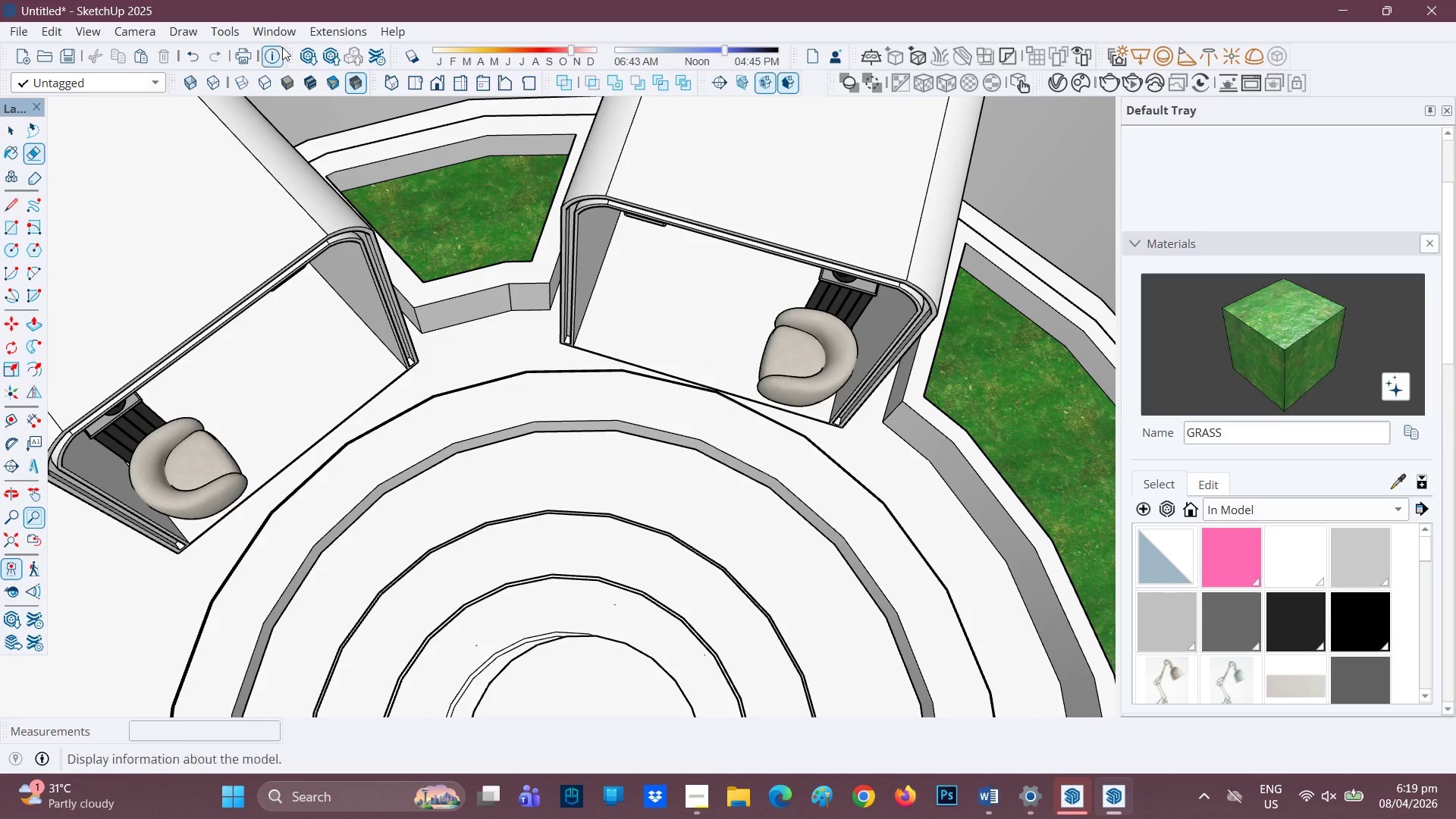 
left_click([307, 60])
 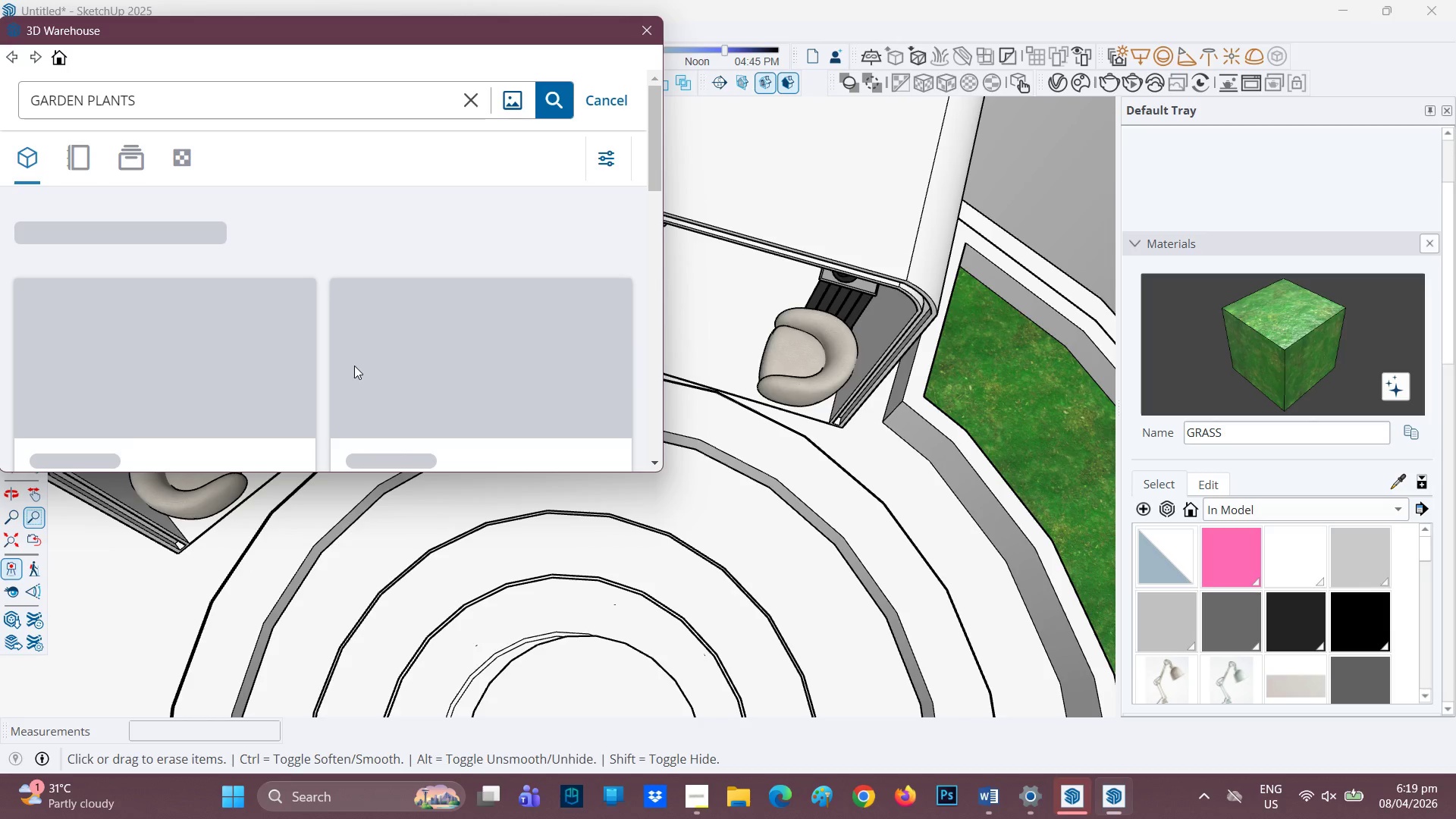 
wait(13.08)
 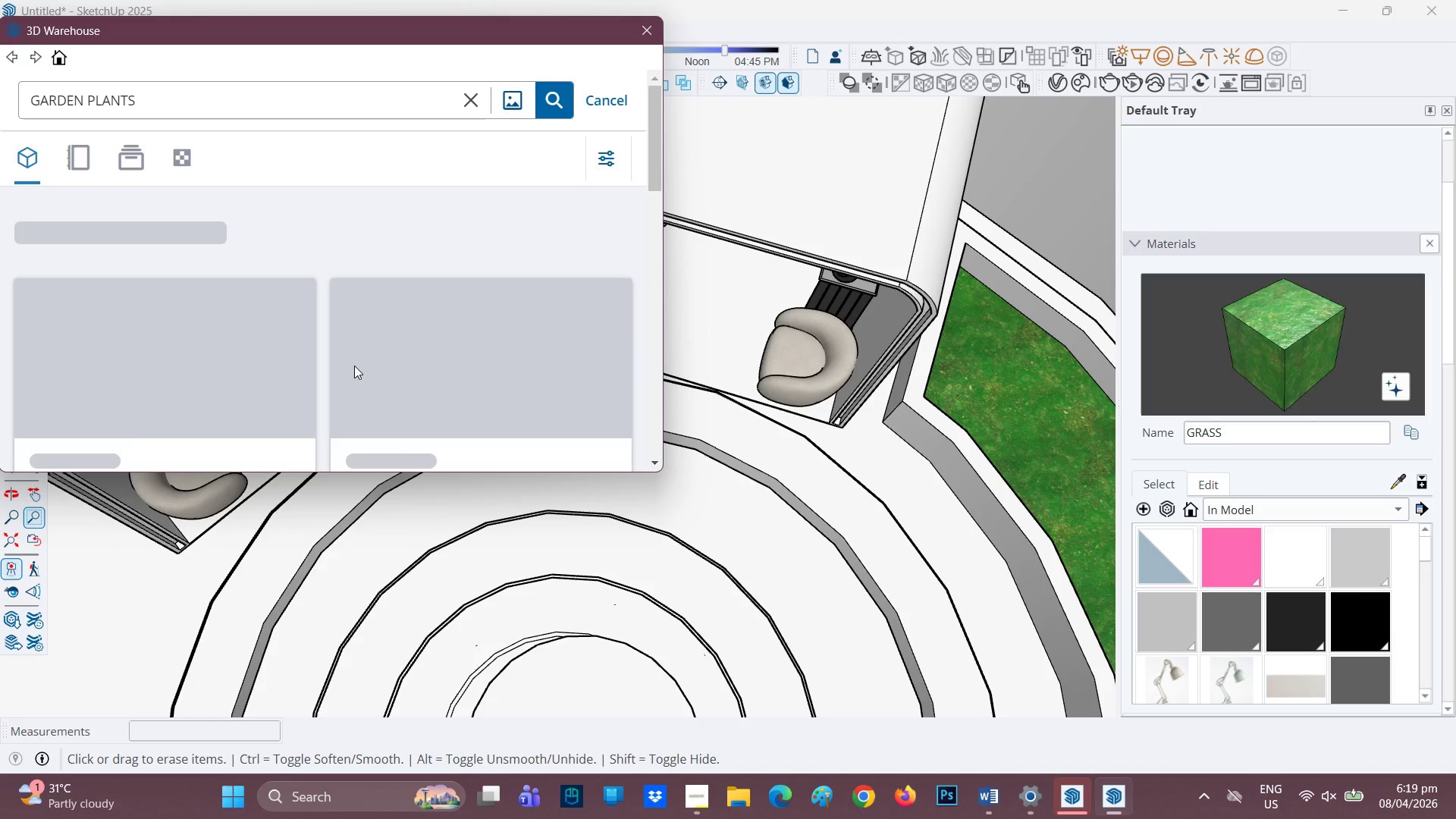 
scroll: coordinate [357, 356], scroll_direction: down, amount: 2.0
 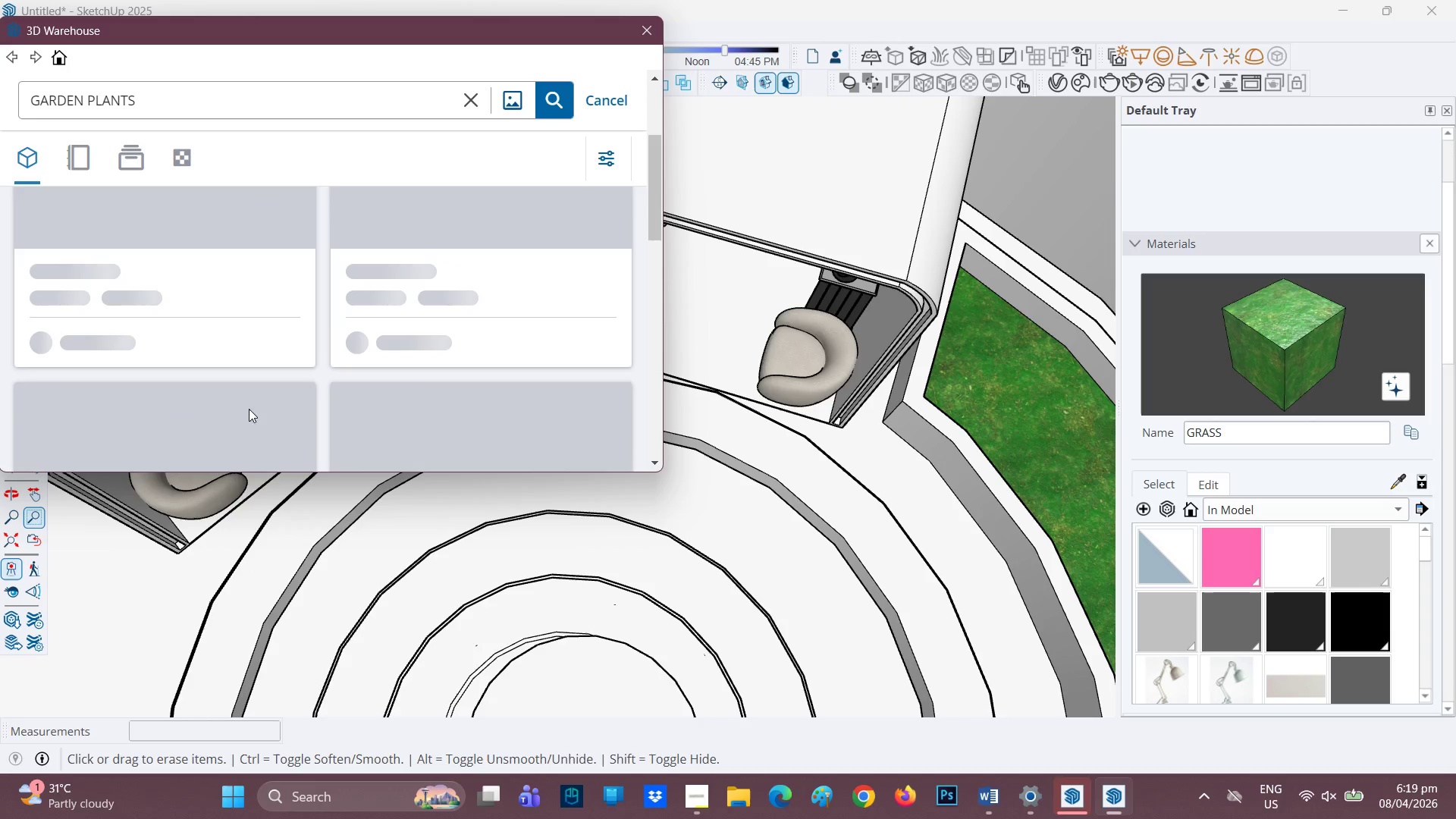 
mouse_move([322, 378])
 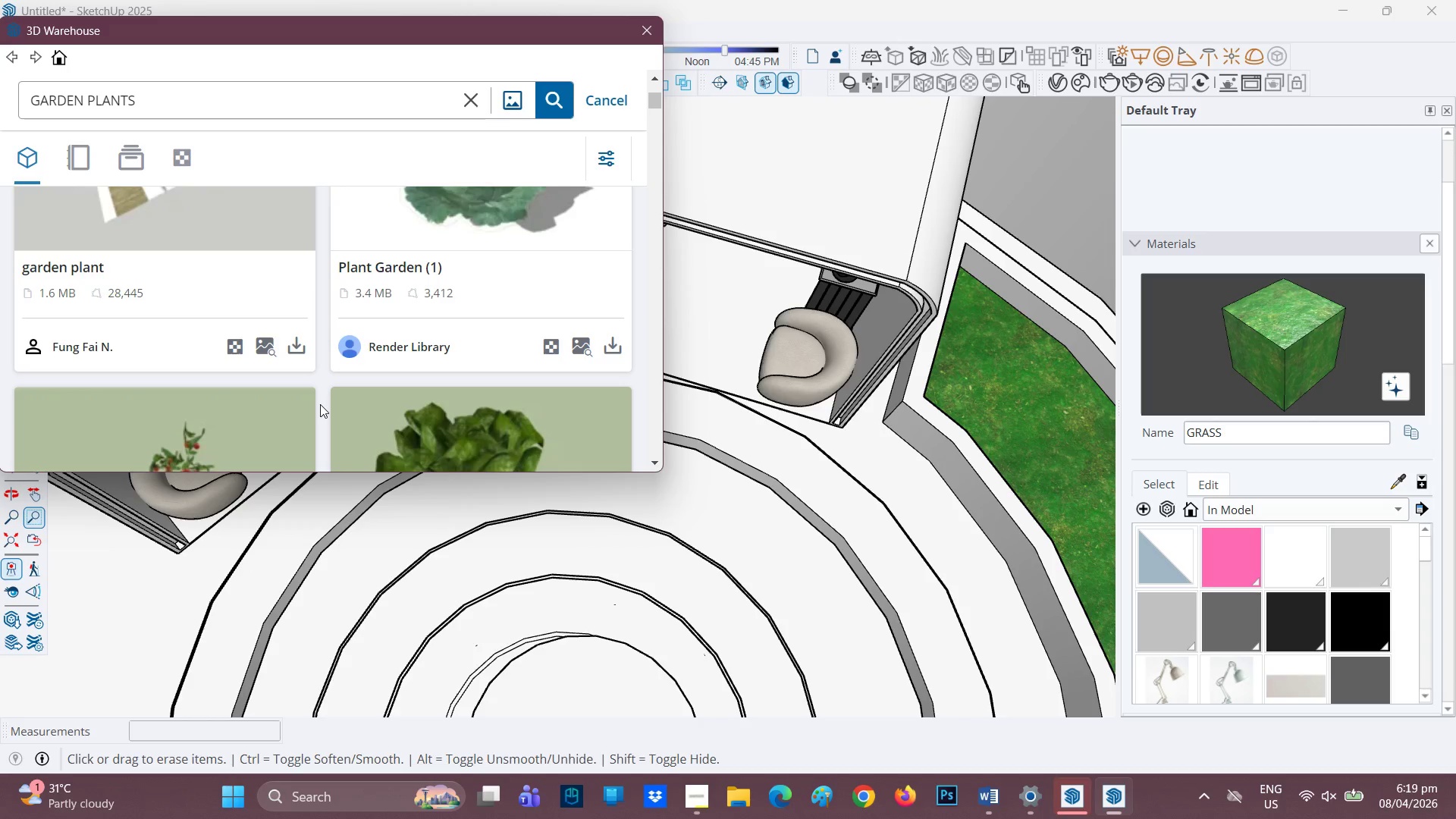 
scroll: coordinate [389, 325], scroll_direction: down, amount: 24.0
 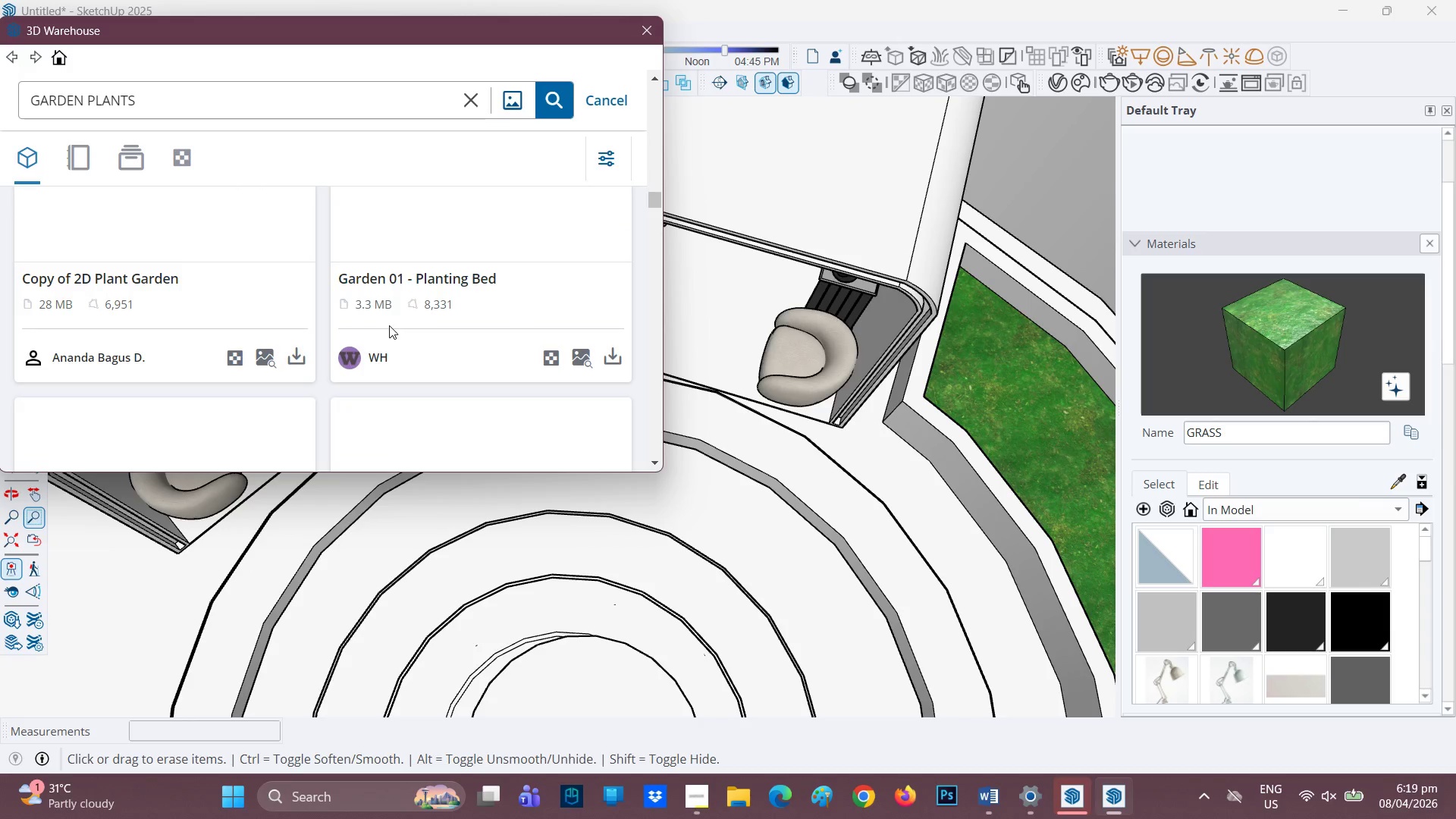 
scroll: coordinate [389, 325], scroll_direction: up, amount: 1.0
 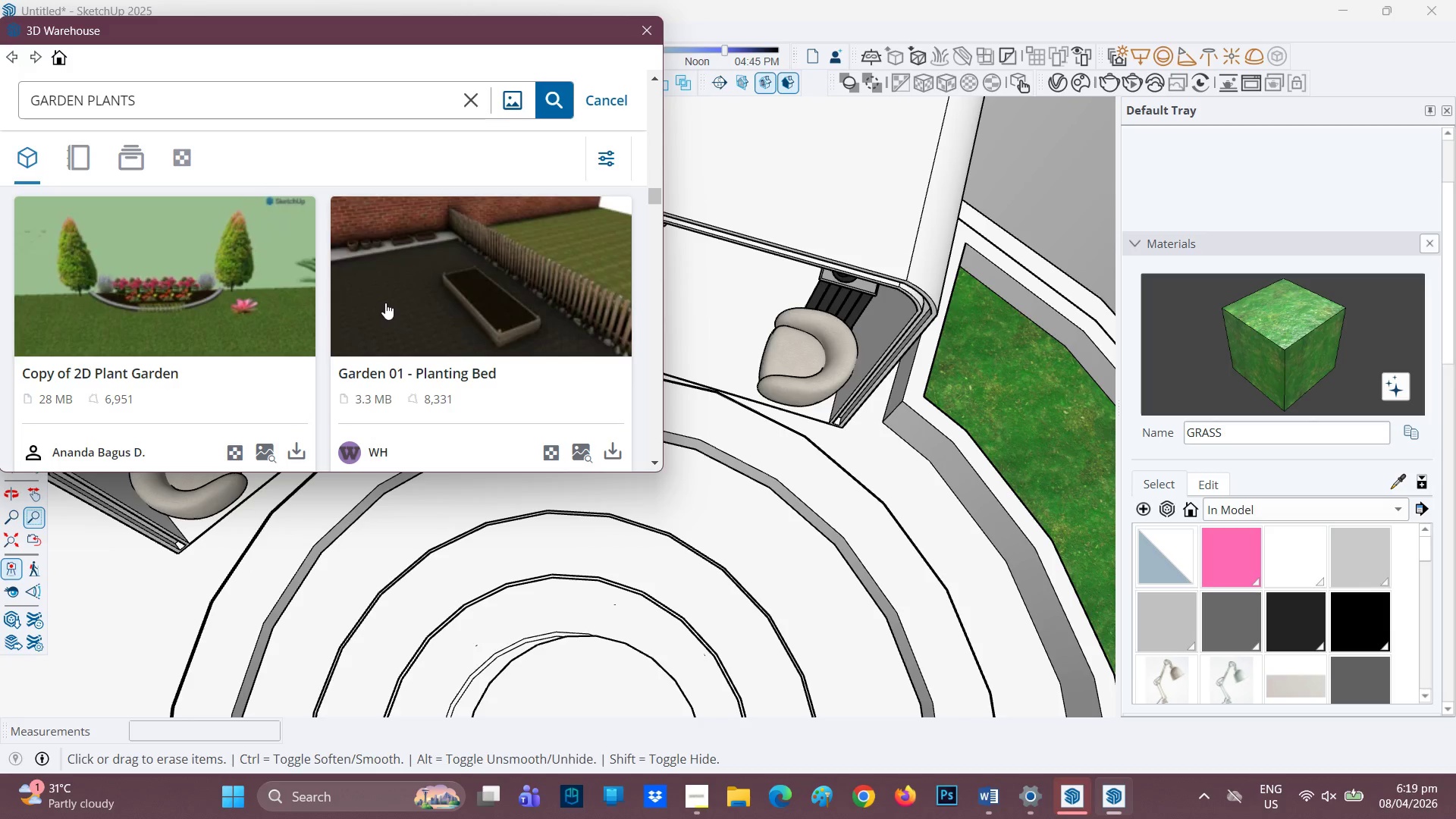 
scroll: coordinate [370, 302], scroll_direction: down, amount: 6.0
 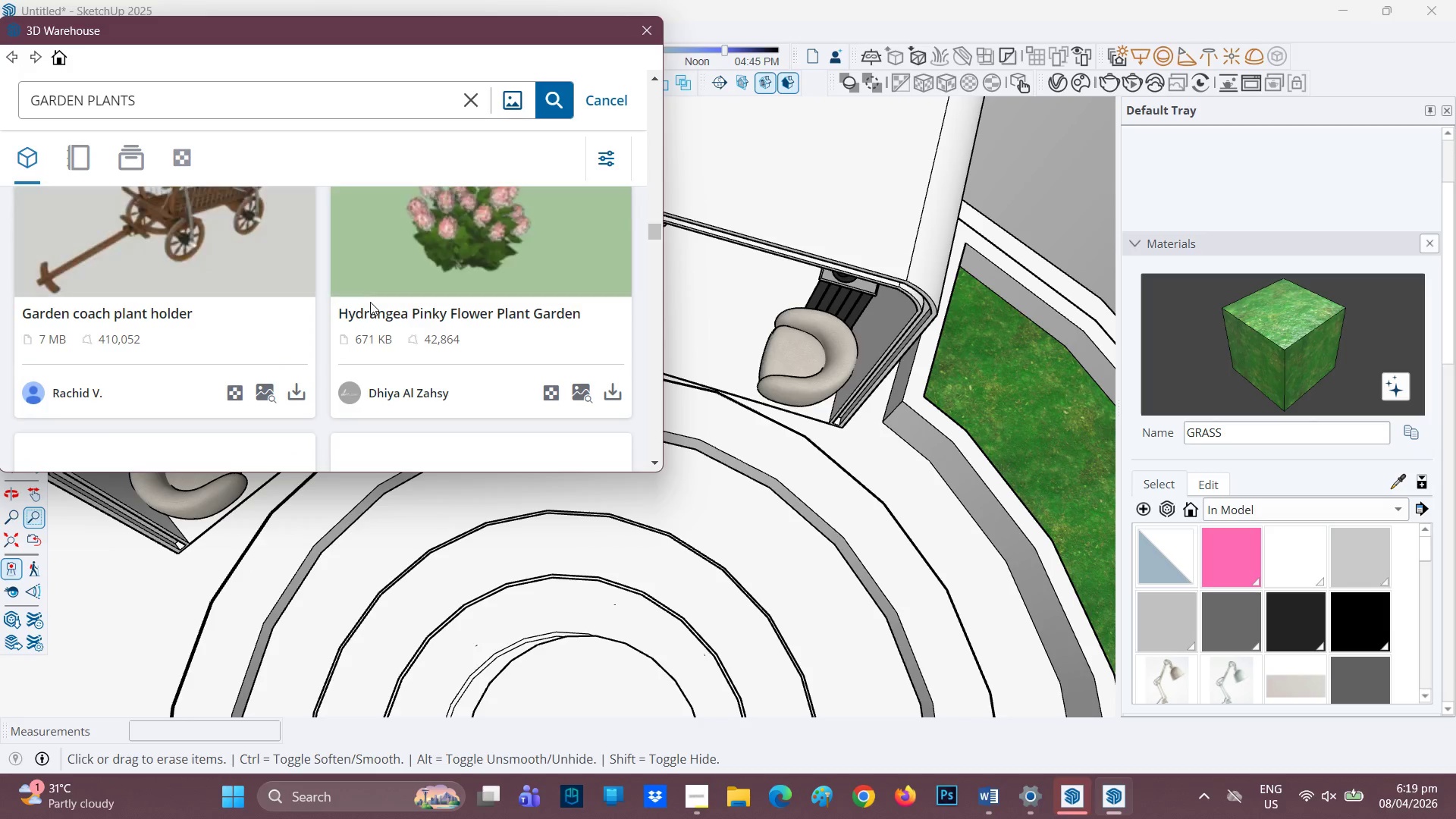 
scroll: coordinate [370, 301], scroll_direction: up, amount: 1.0
 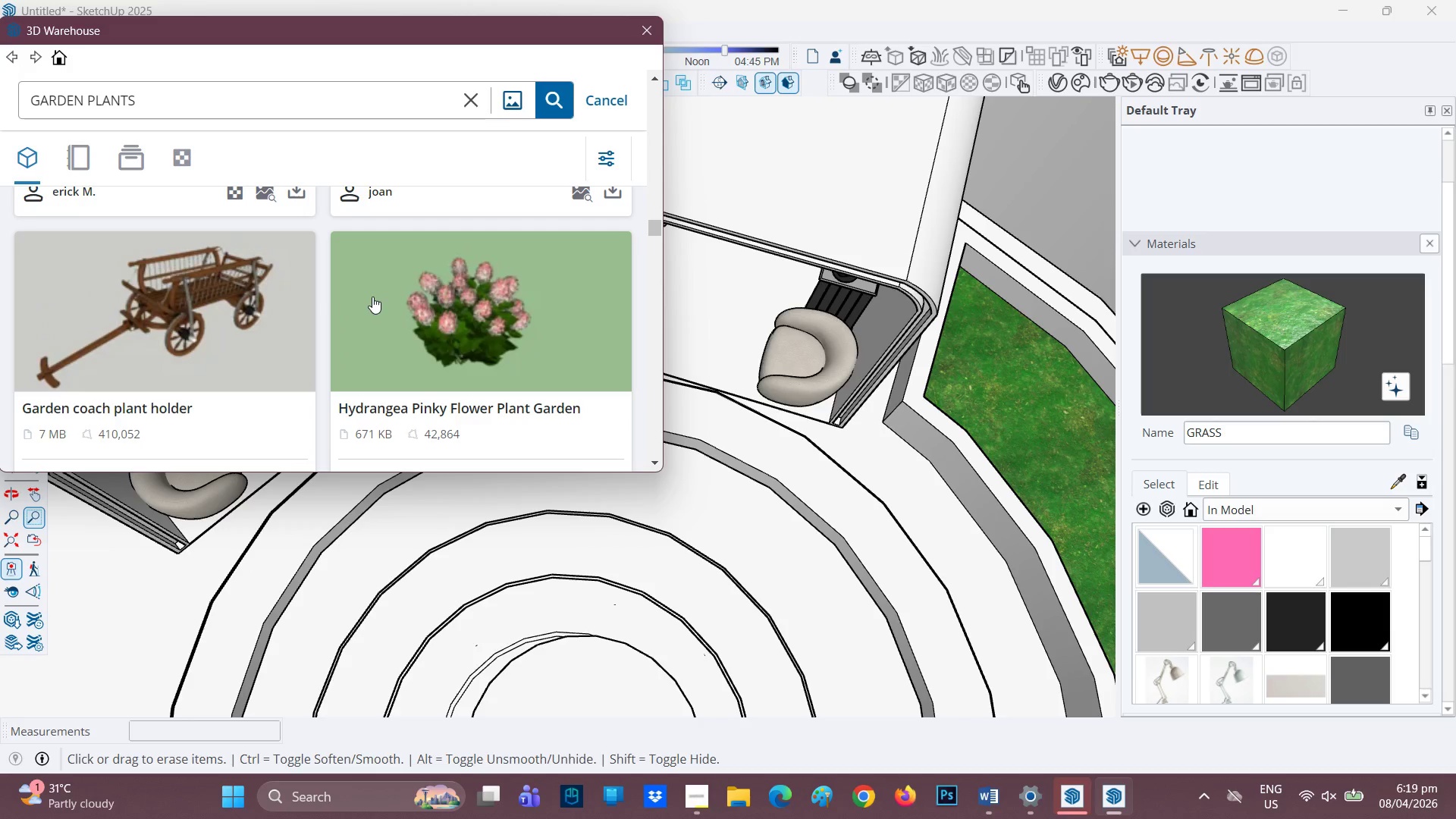 
scroll: coordinate [372, 297], scroll_direction: down, amount: 7.0
 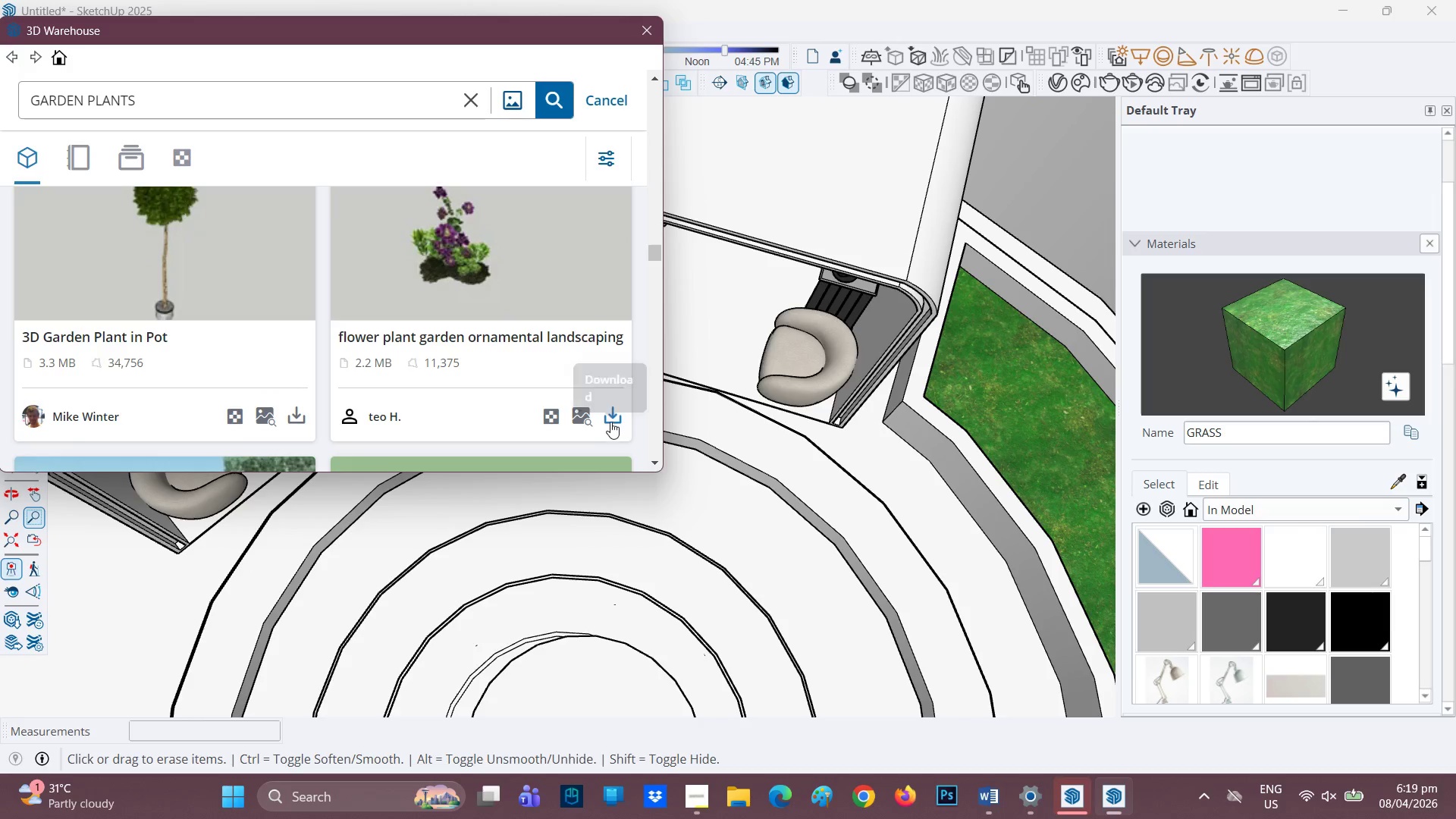 
left_click([606, 416])
 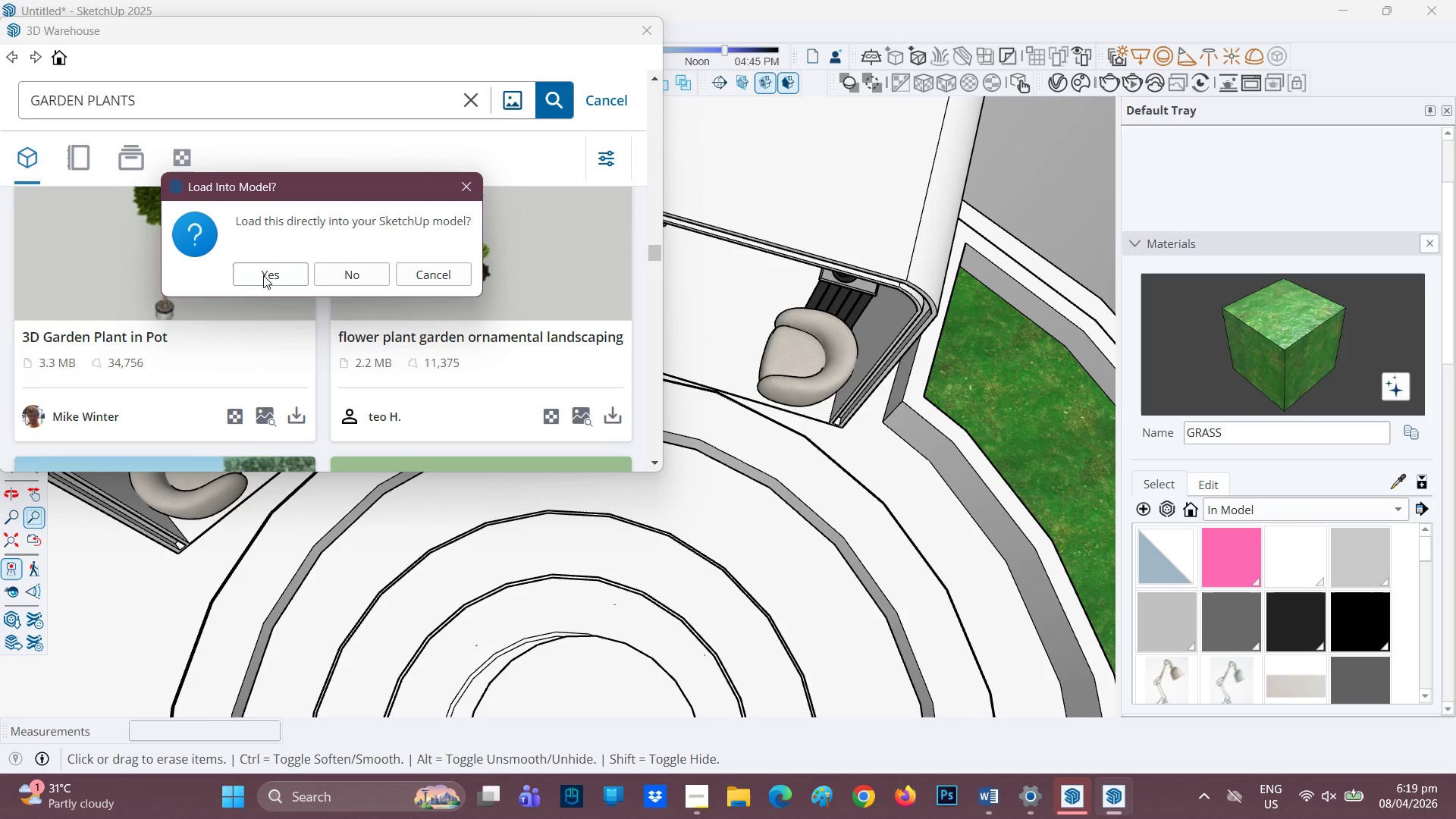 
left_click([259, 273])
 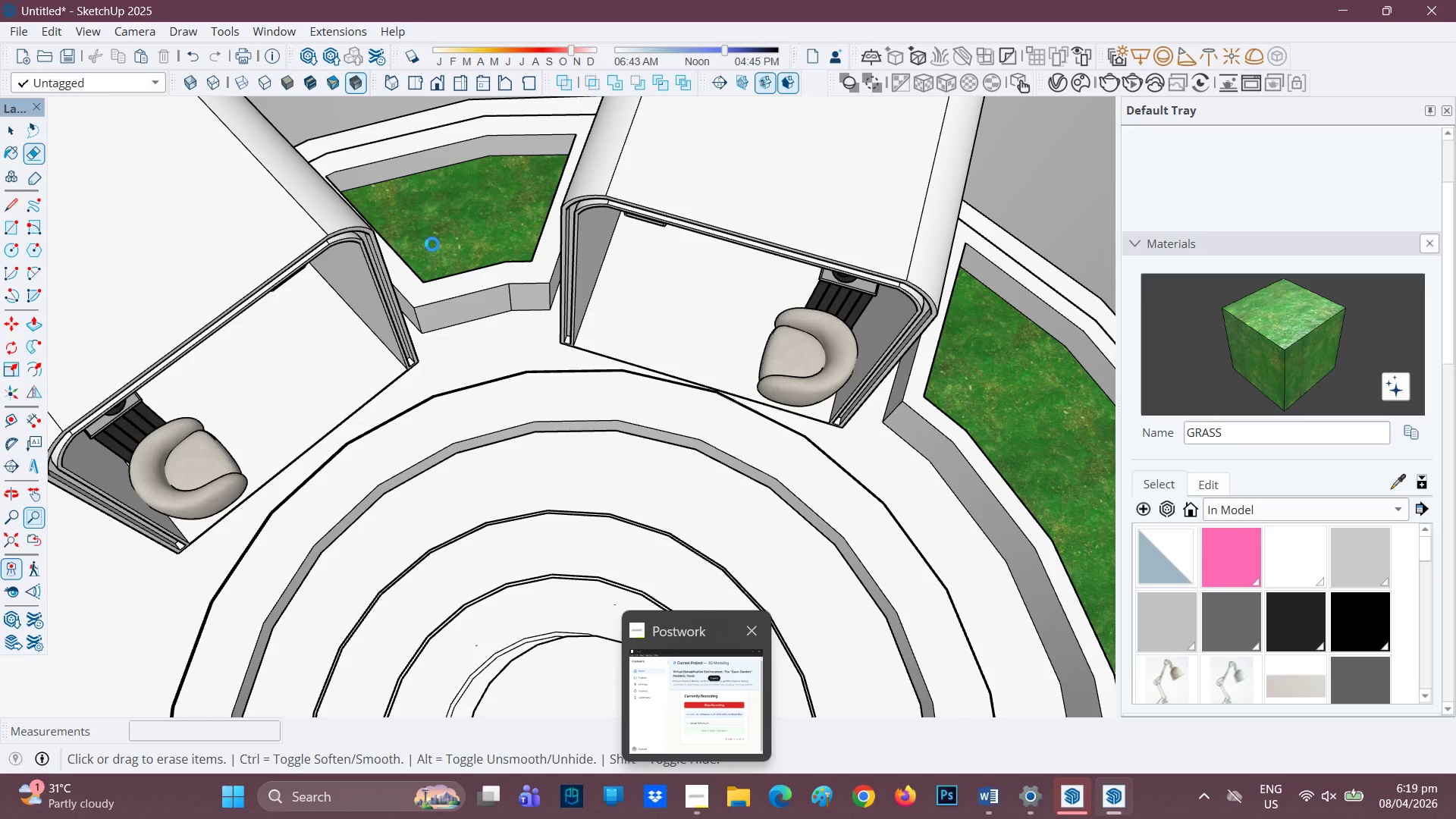 
wait(10.28)
 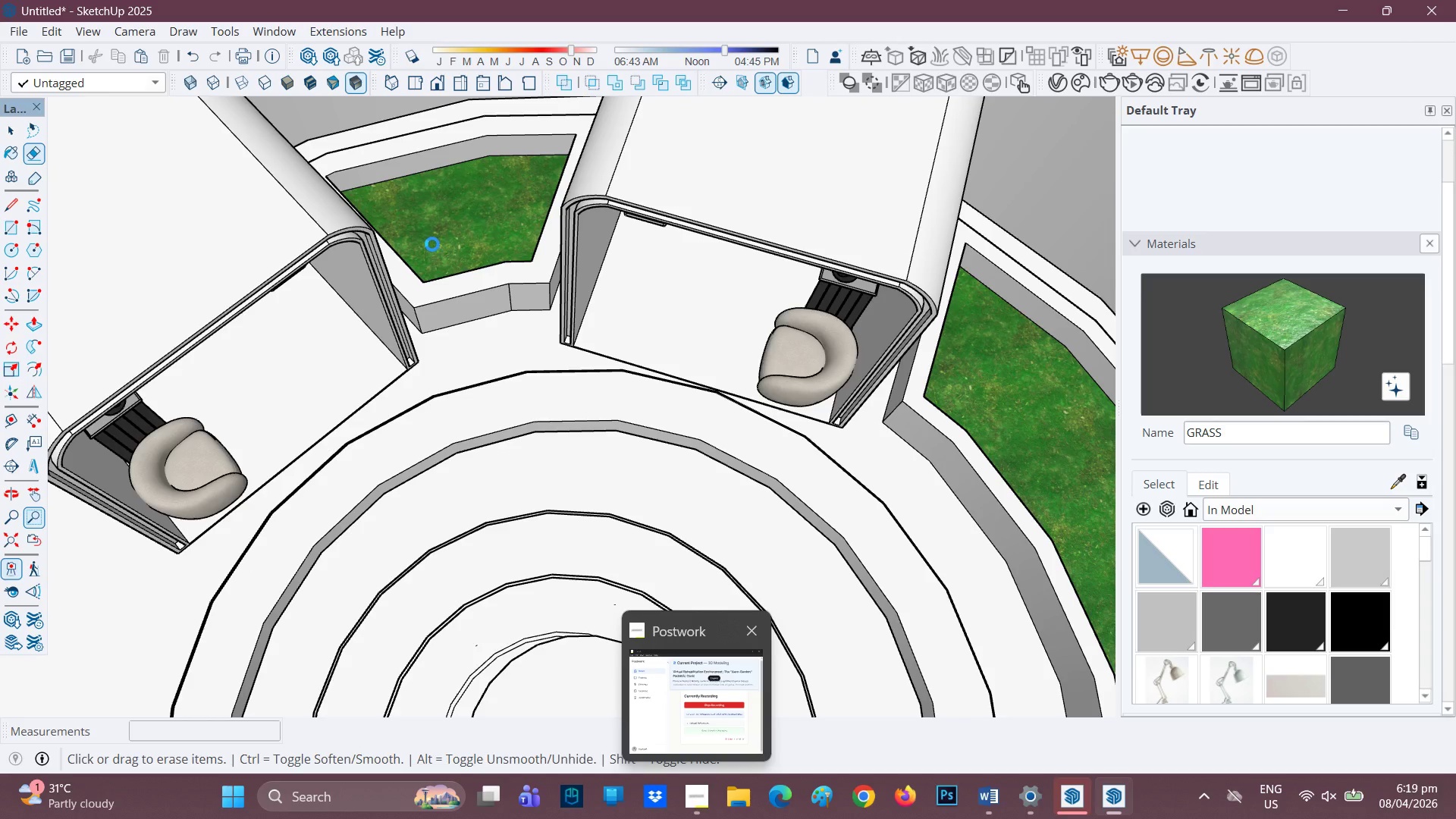 
left_click([521, 123])